 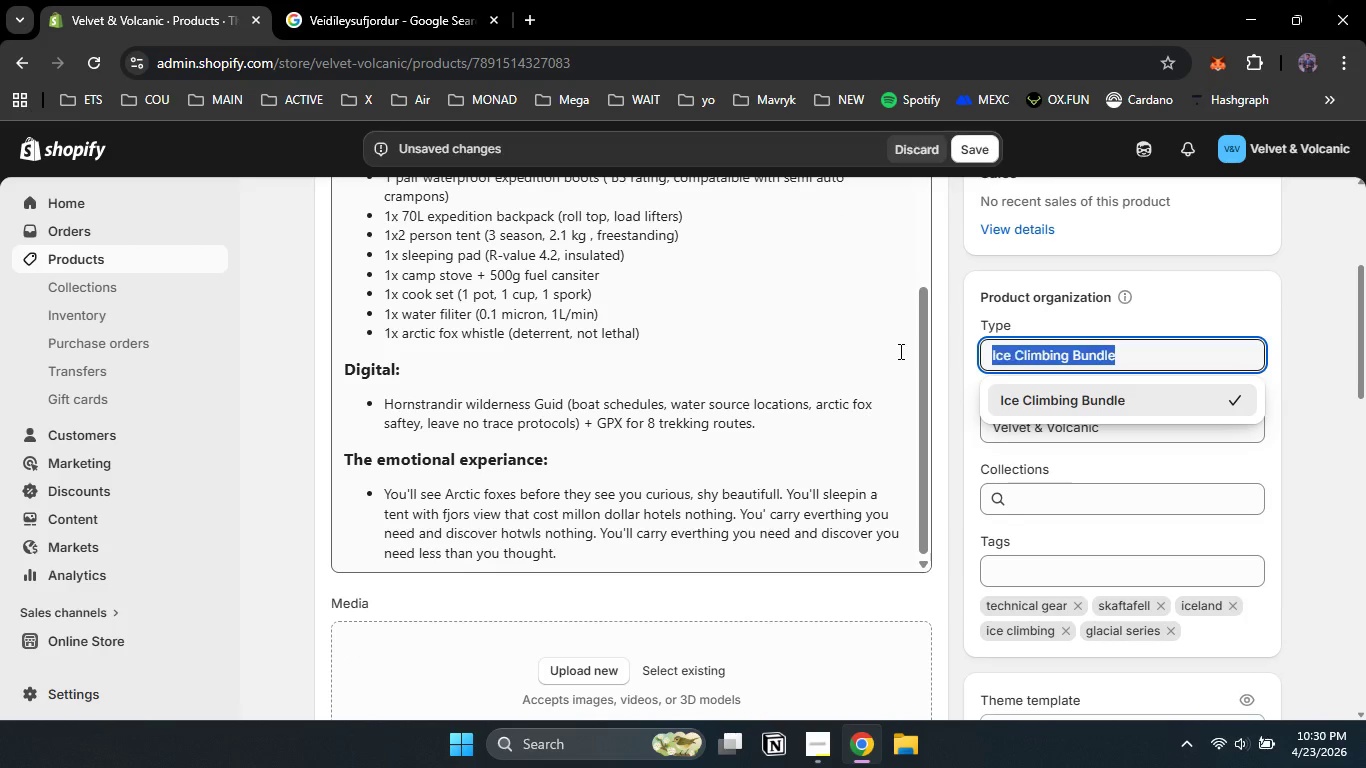 
left_click_drag(start_coordinate=[1185, 357], to_coordinate=[899, 351])
 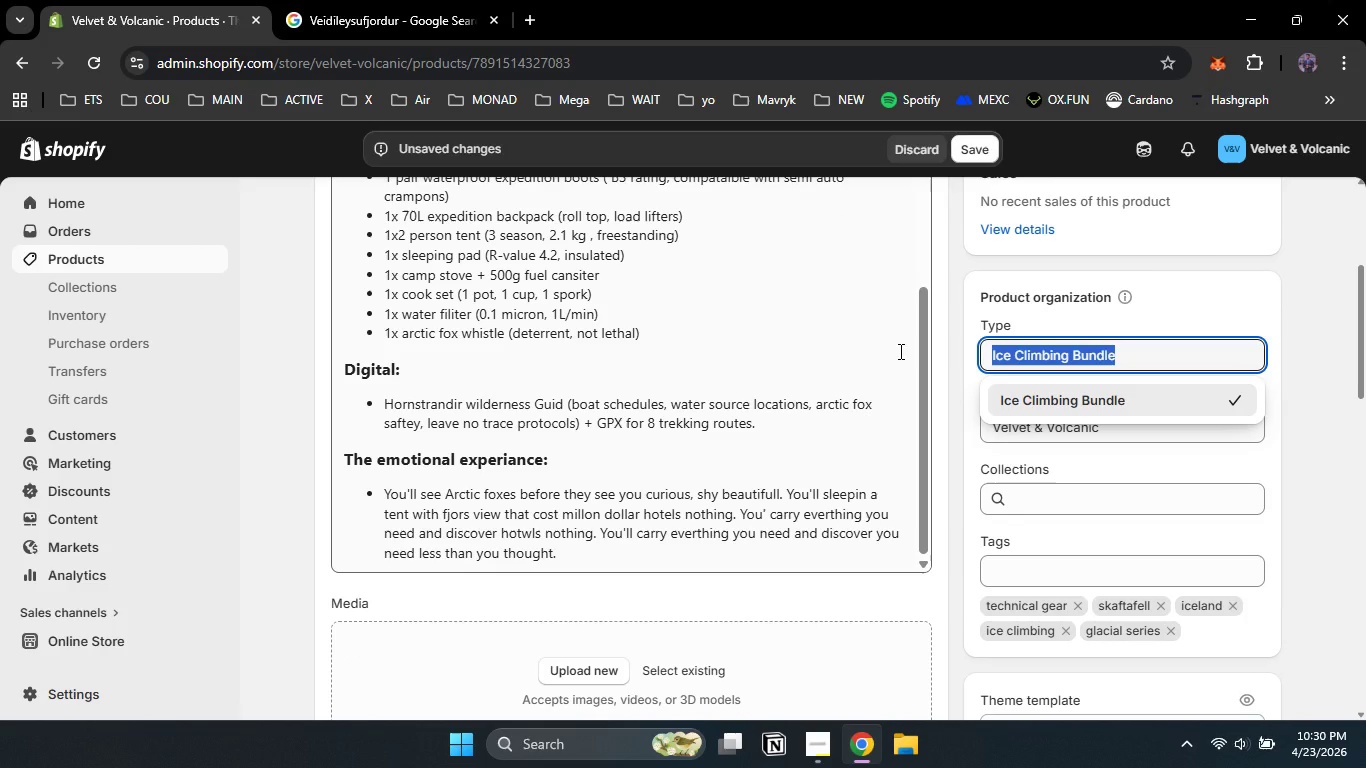 
key(Control+A)
 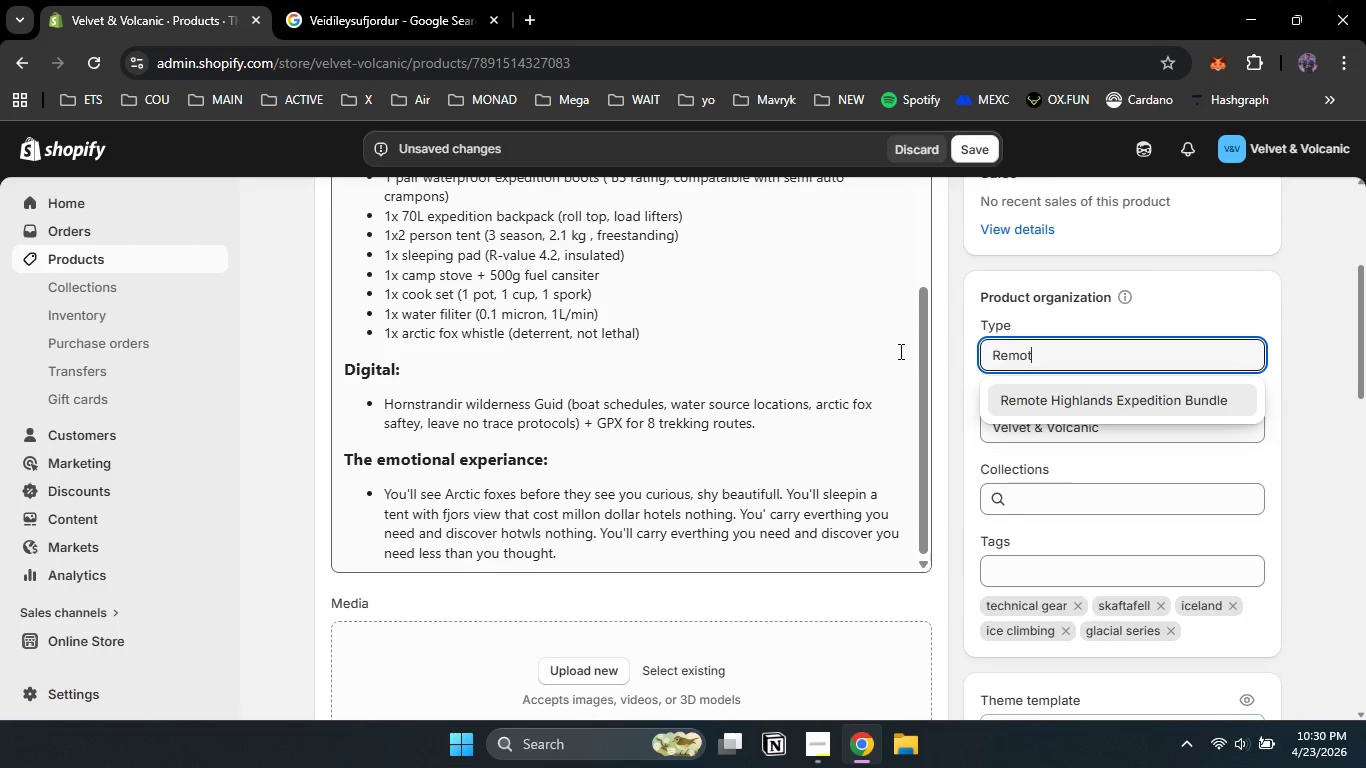 
type(Remote Wildrness expedition )
key(Backspace)
 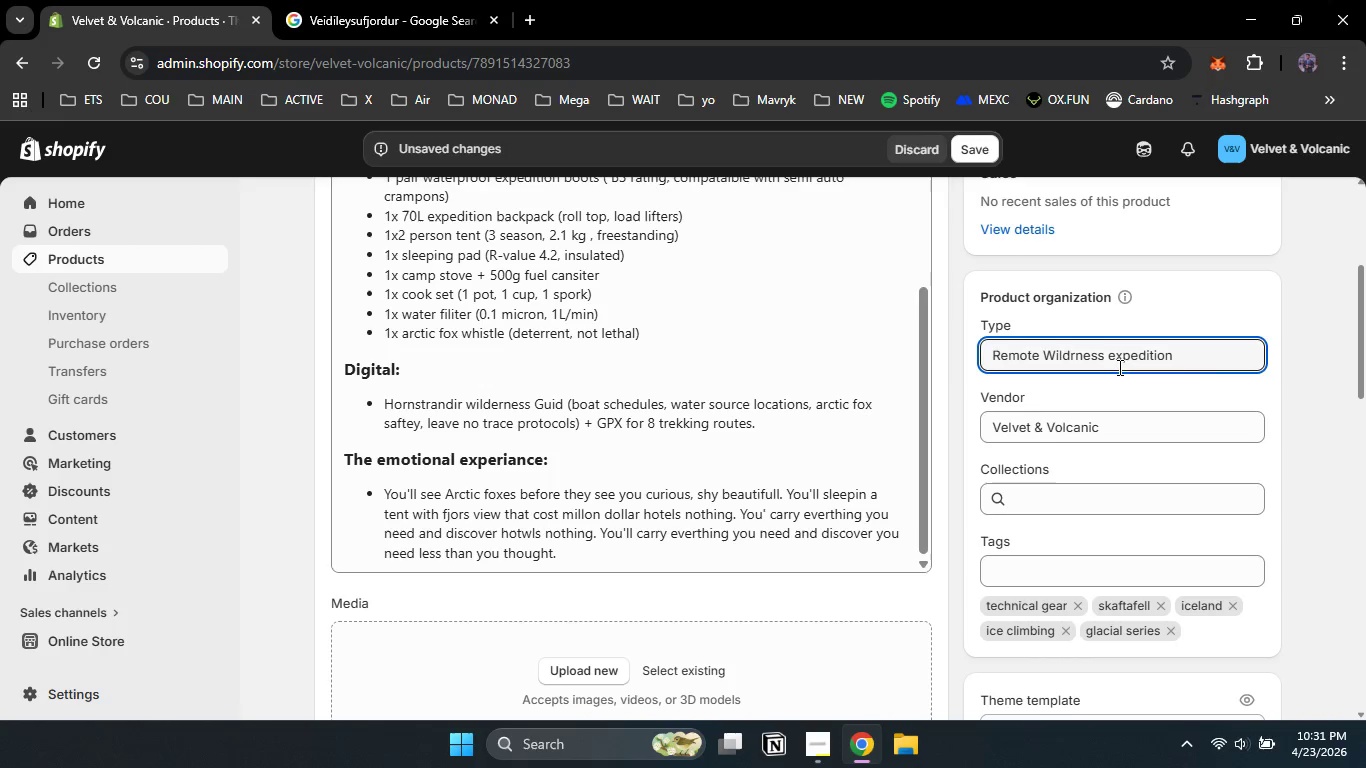 
left_click([1119, 357])
 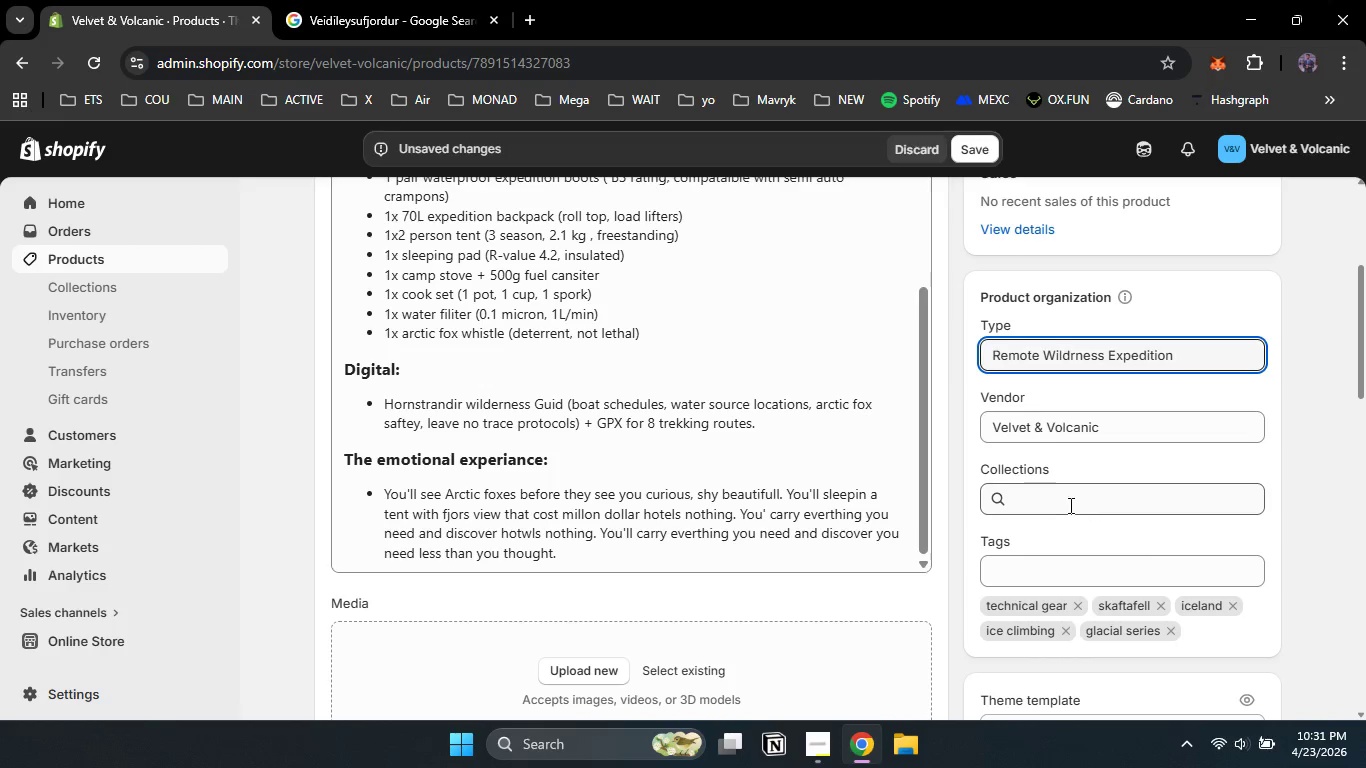 
key(ArrowLeft)
 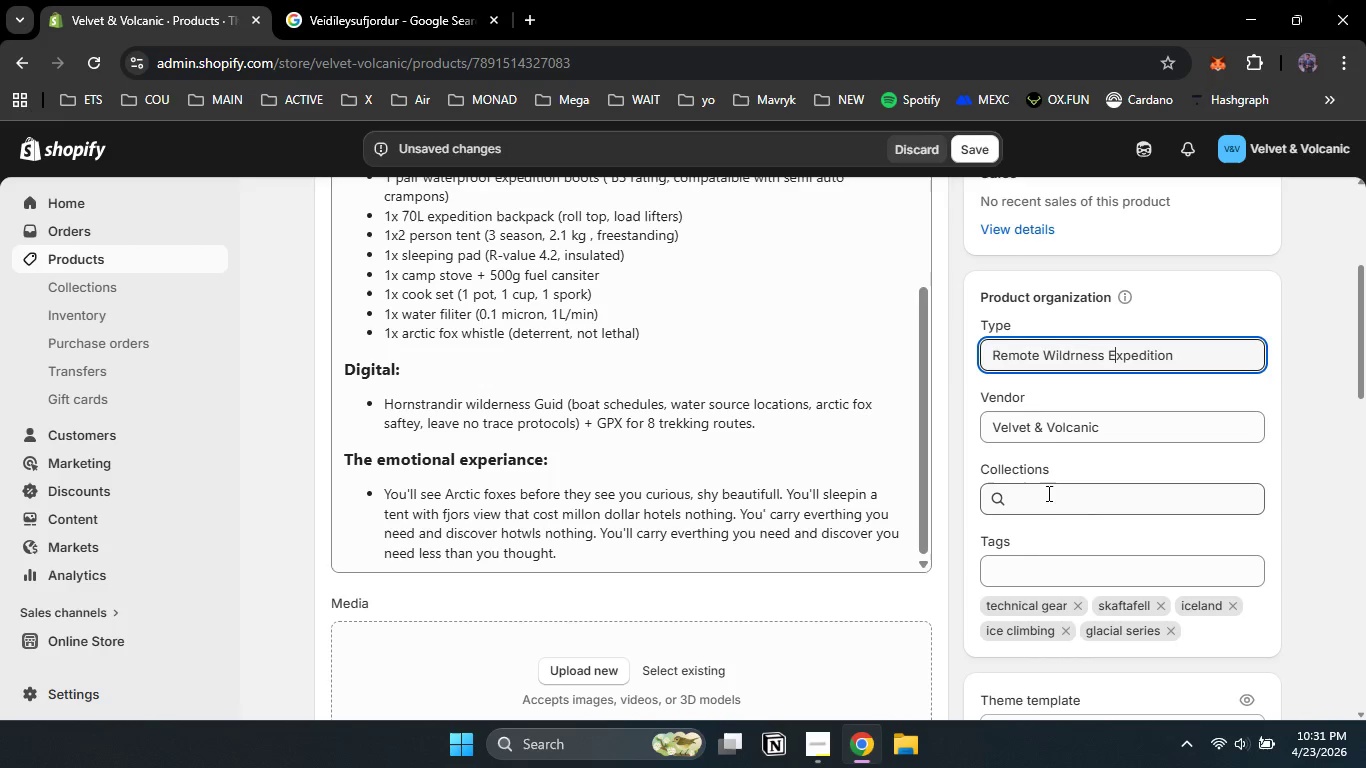 
key(Backspace)
 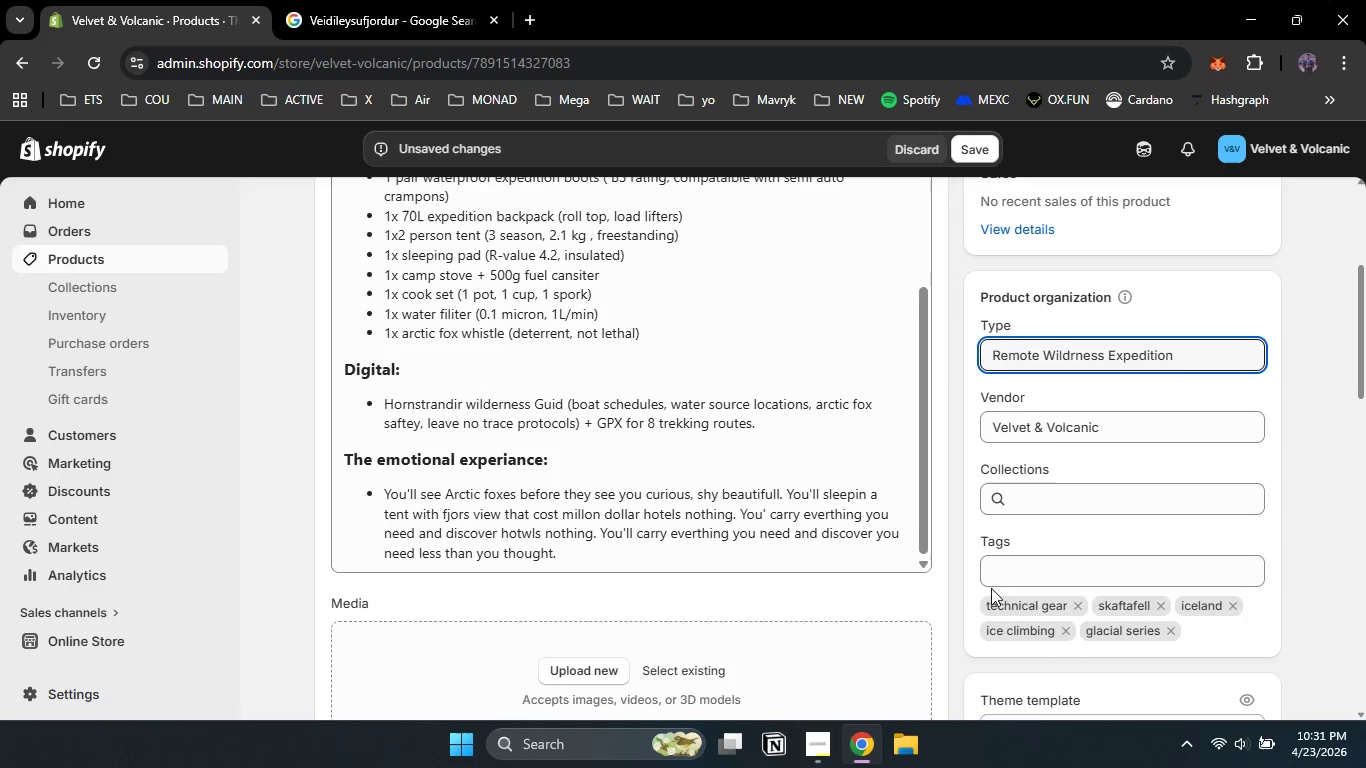 
key(Shift+E)
 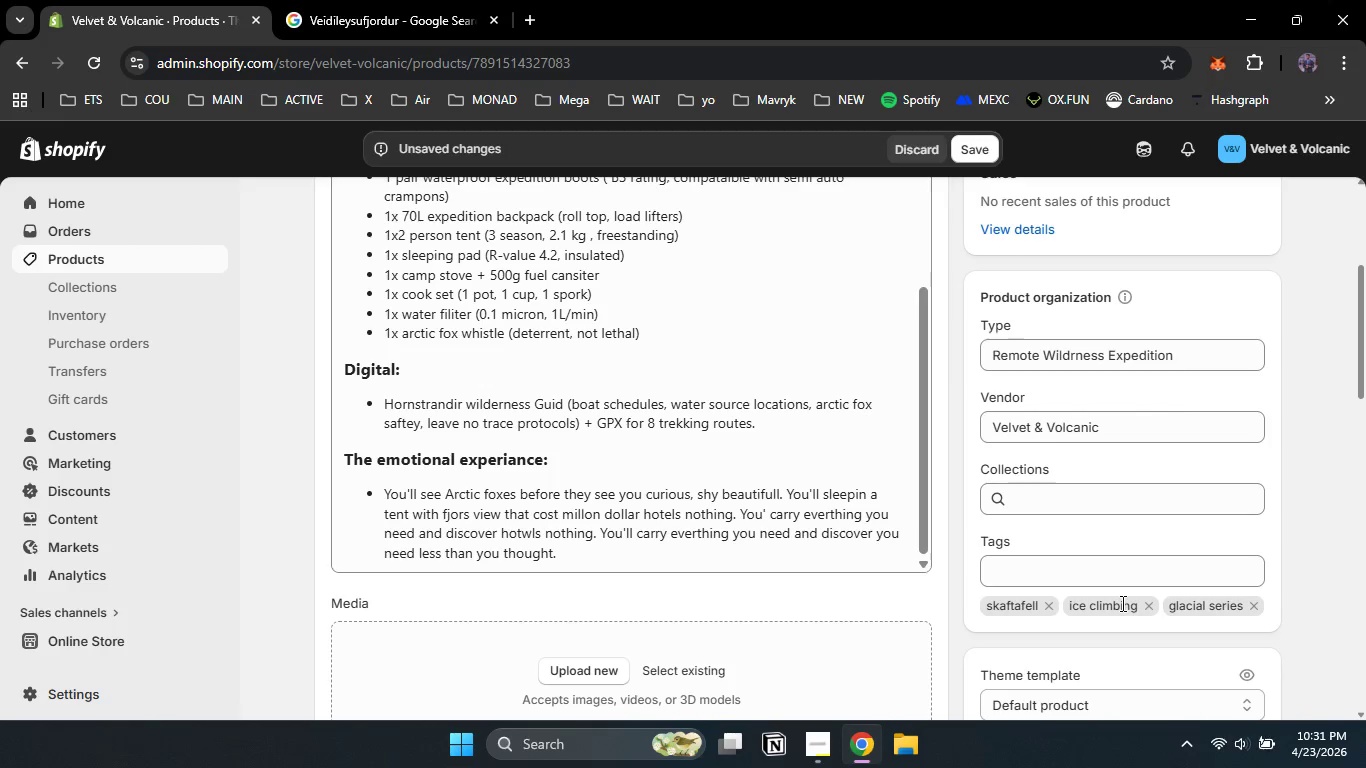 
left_click([1078, 603])
 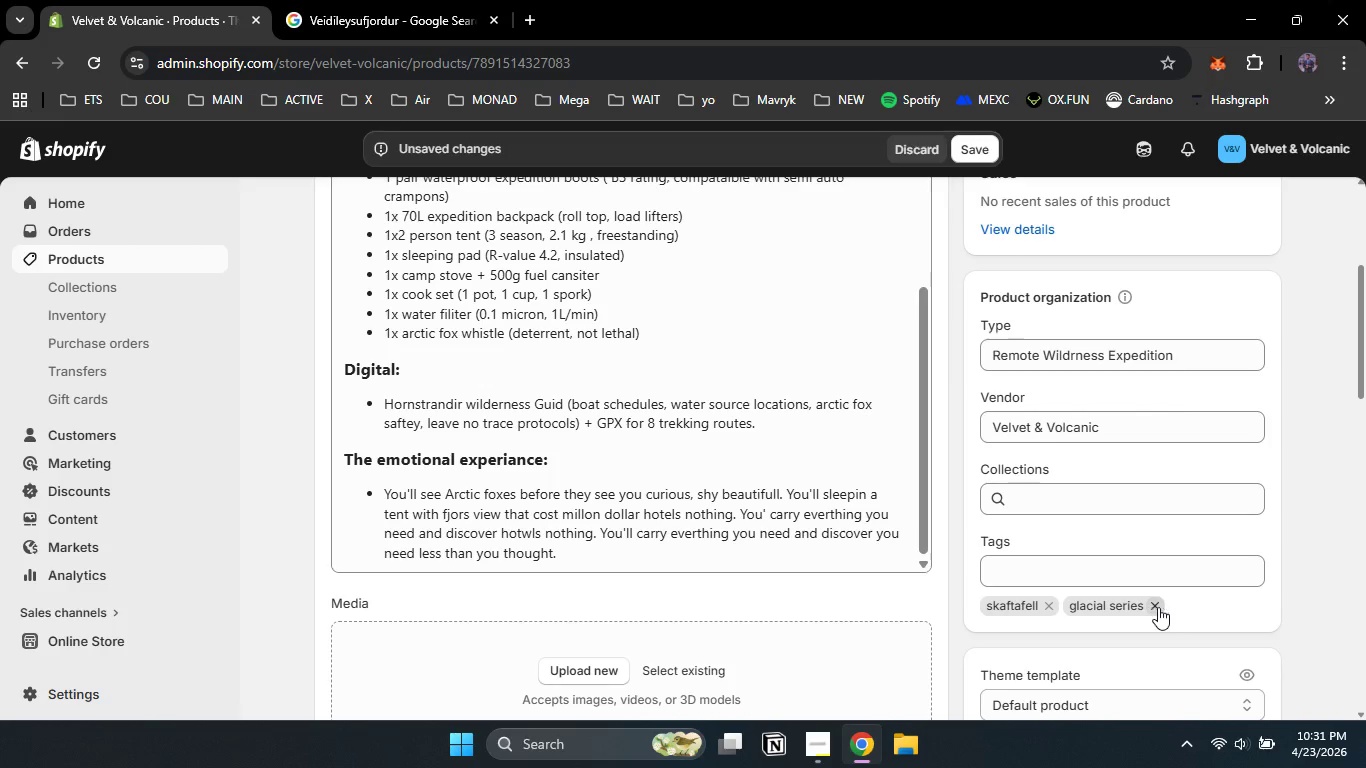 
left_click([1078, 603])
 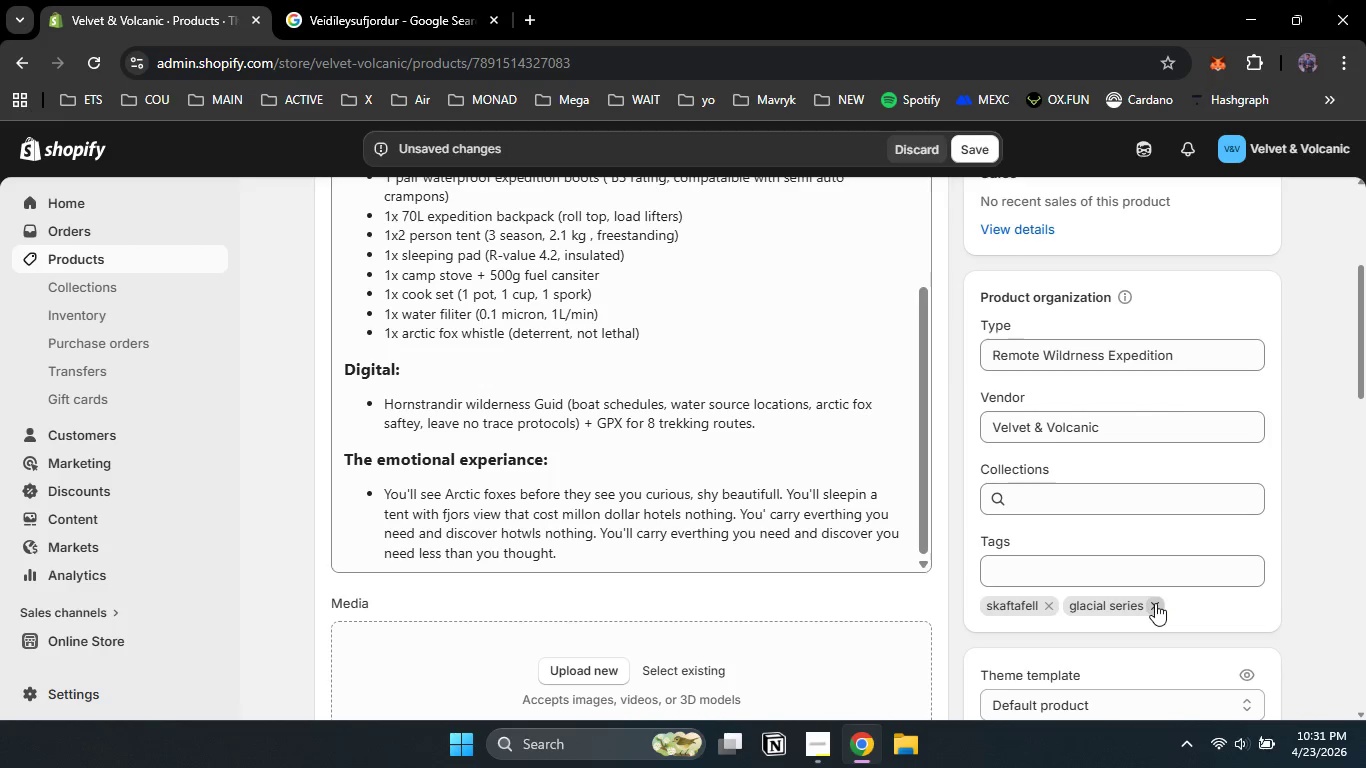 
left_click([1121, 603])
 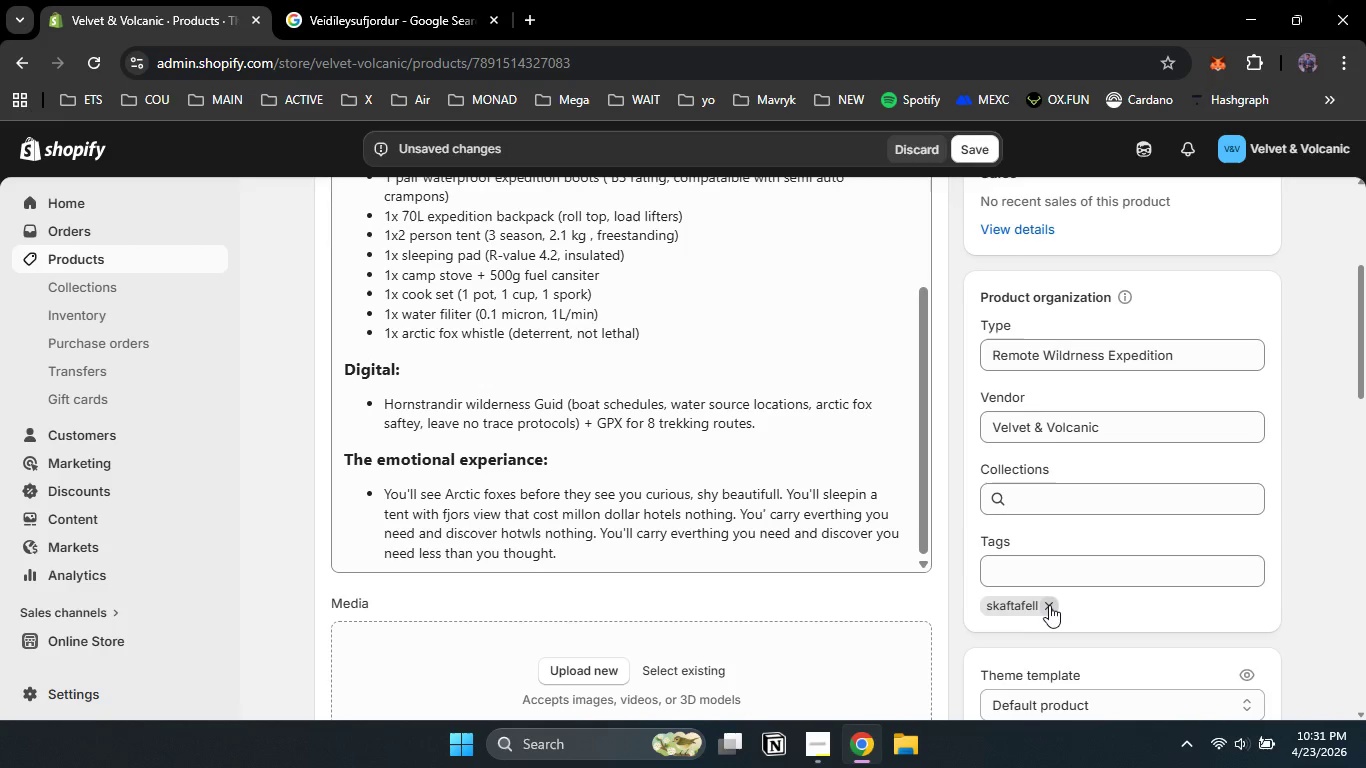 
left_click([1152, 607])
 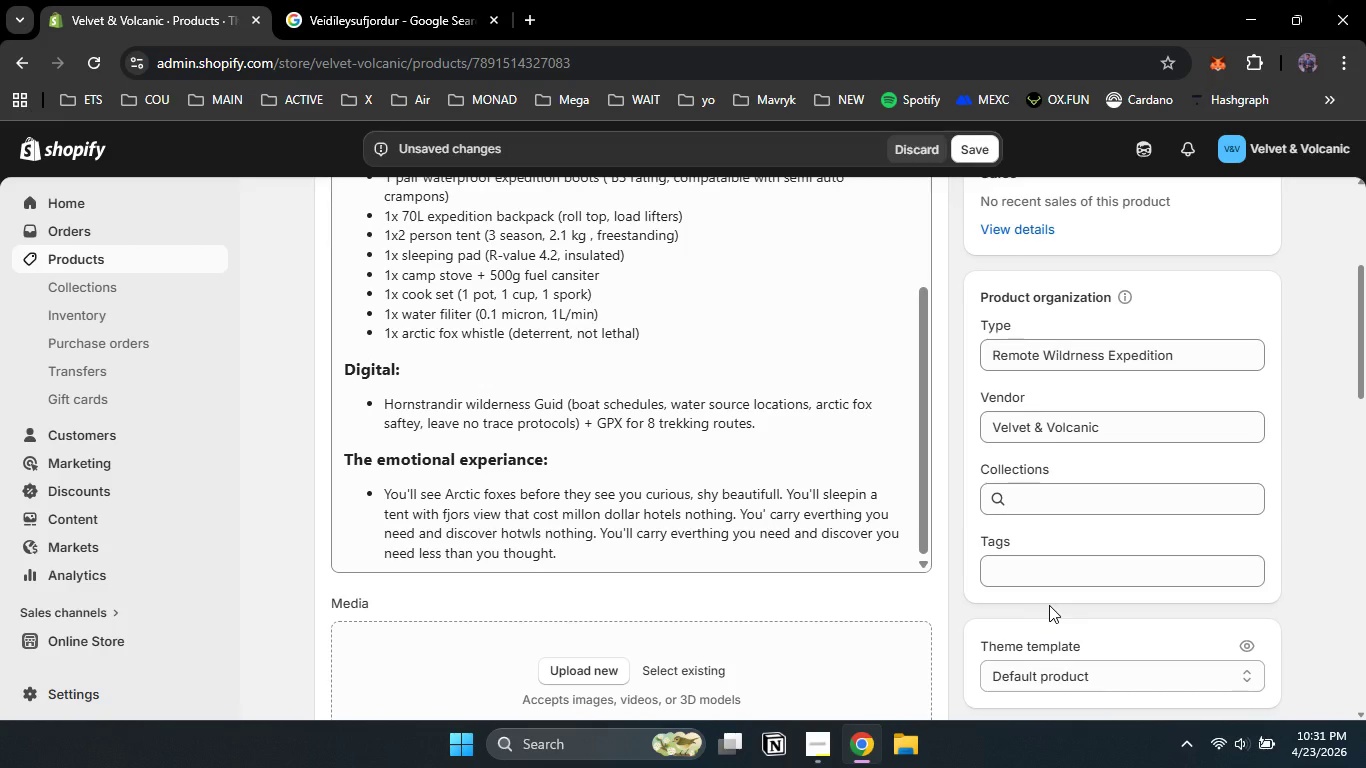 
left_click([1155, 603])
 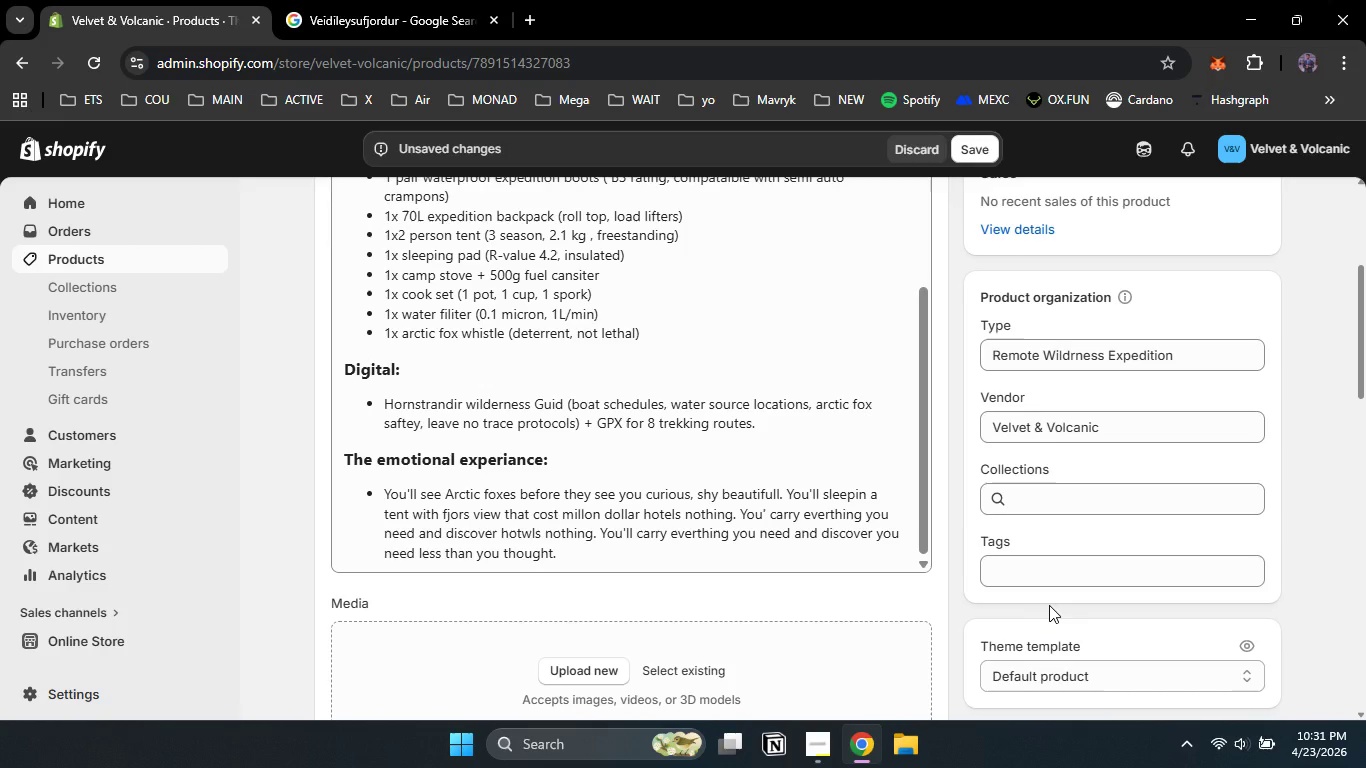 
left_click([1049, 605])
 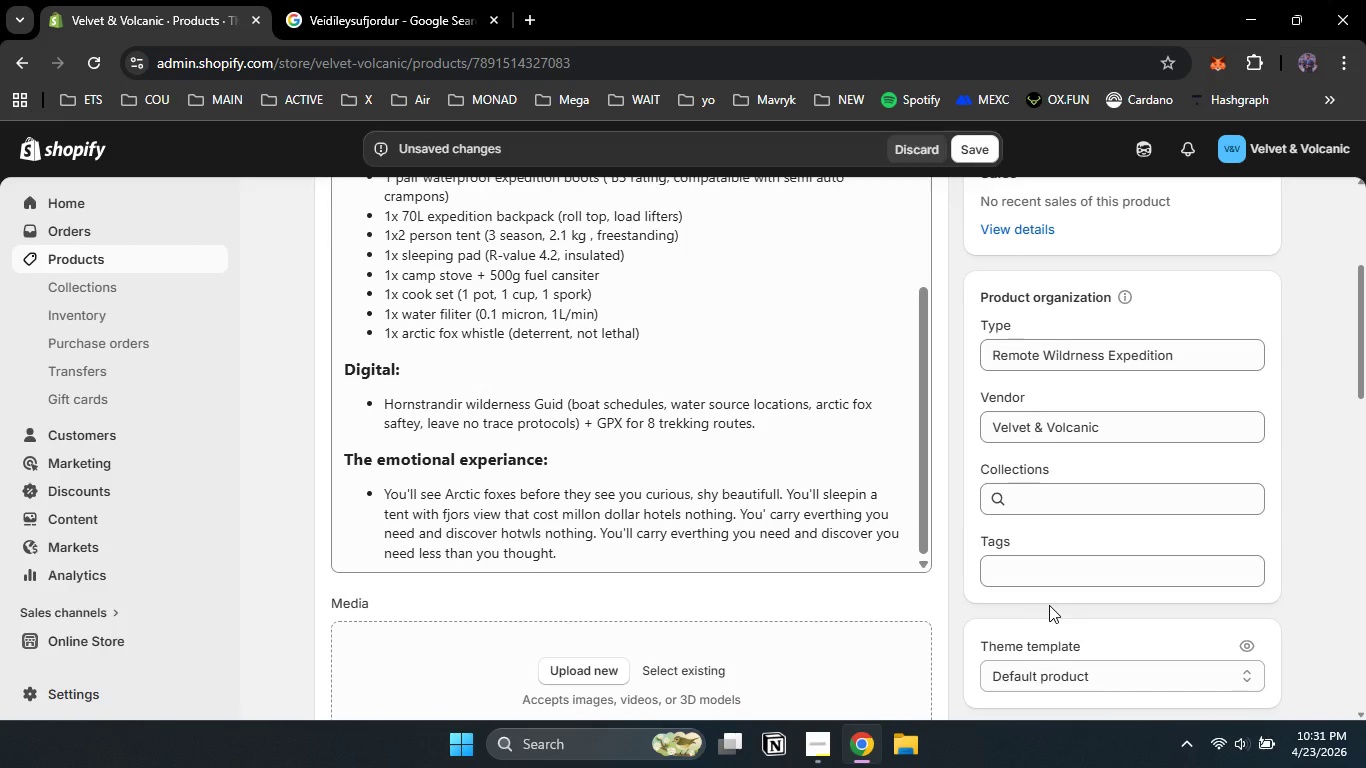 
wait(9.64)
 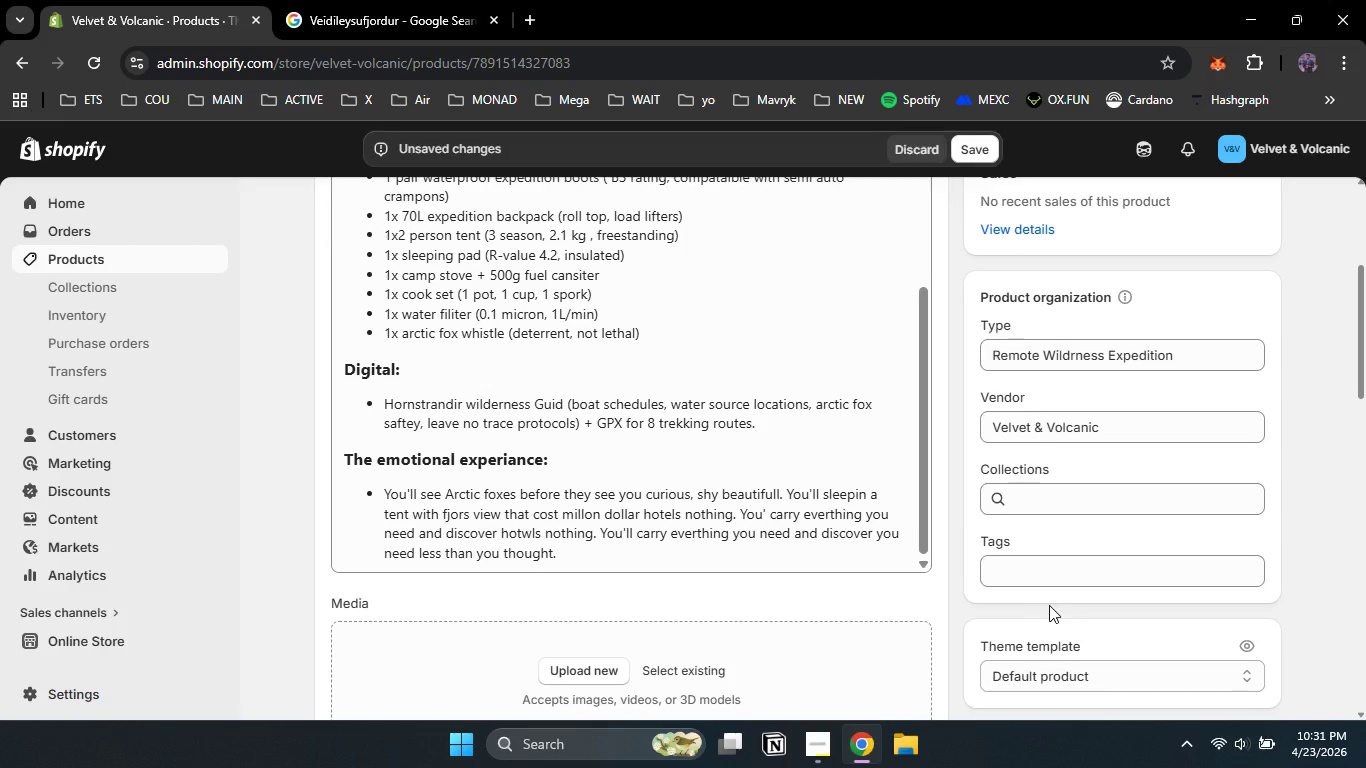 
left_click([1070, 356])
 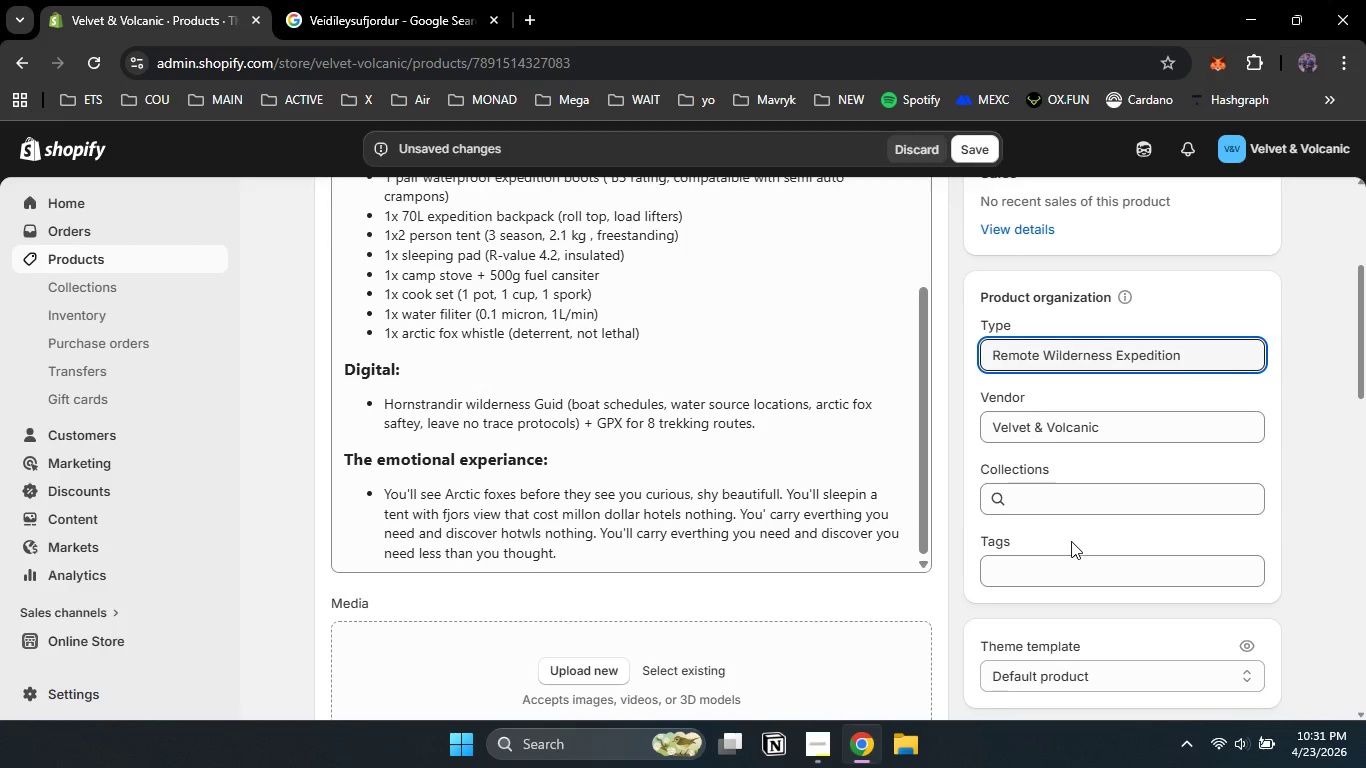 
key(E)
 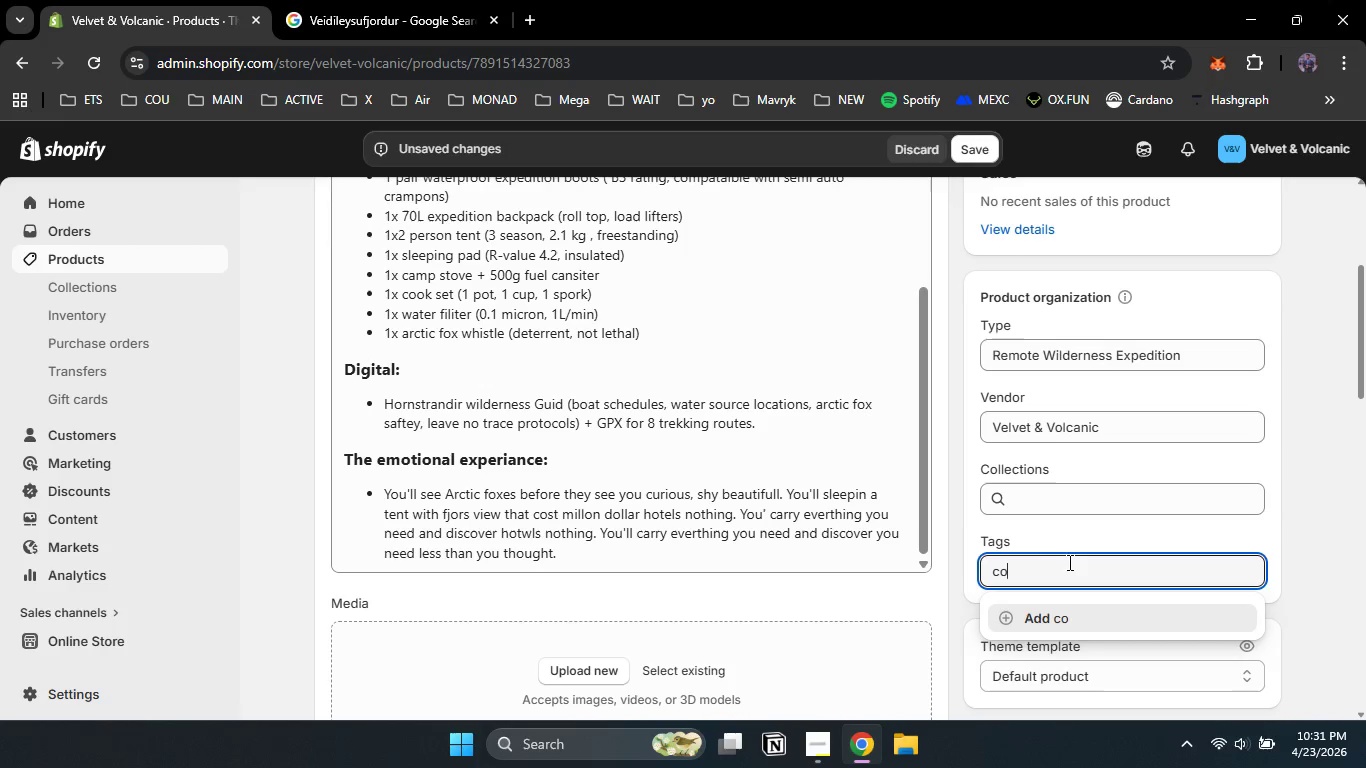 
left_click([1068, 562])
 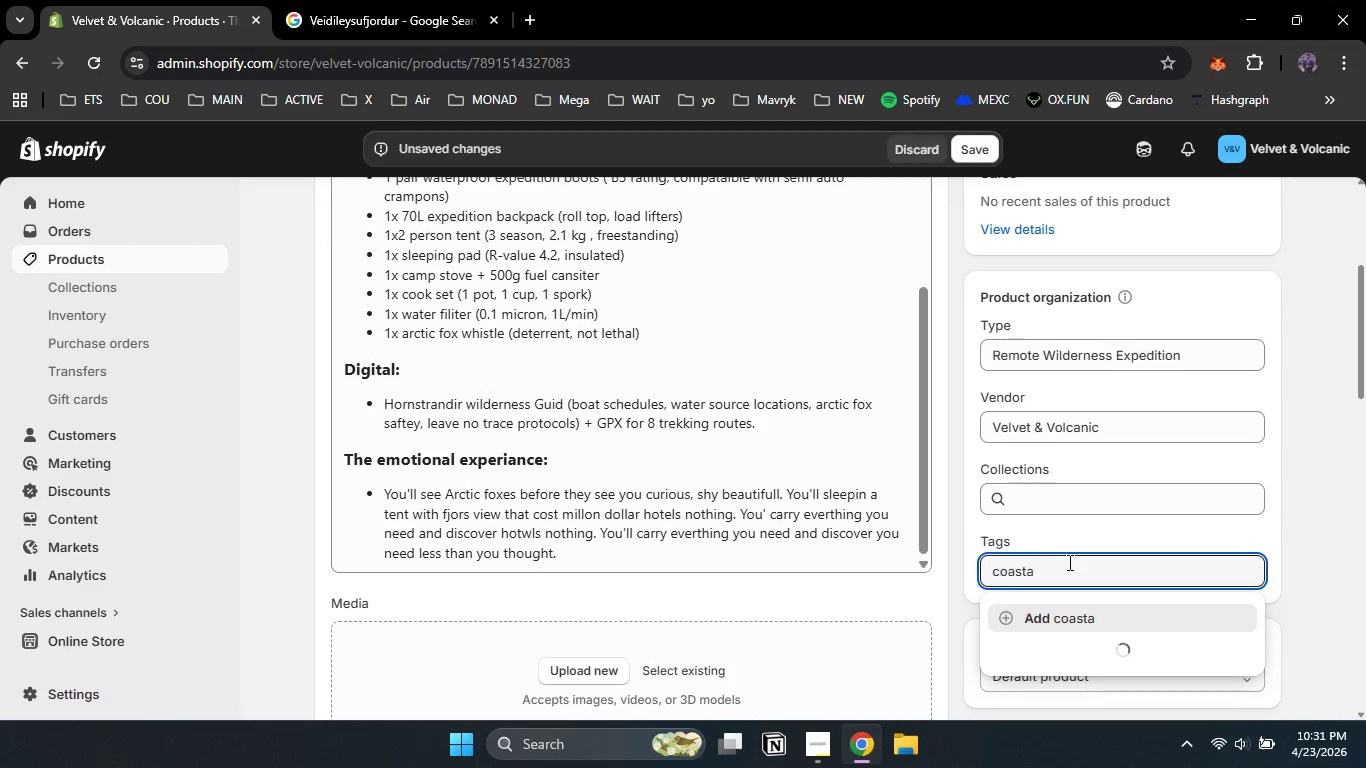 
type(coasta)
 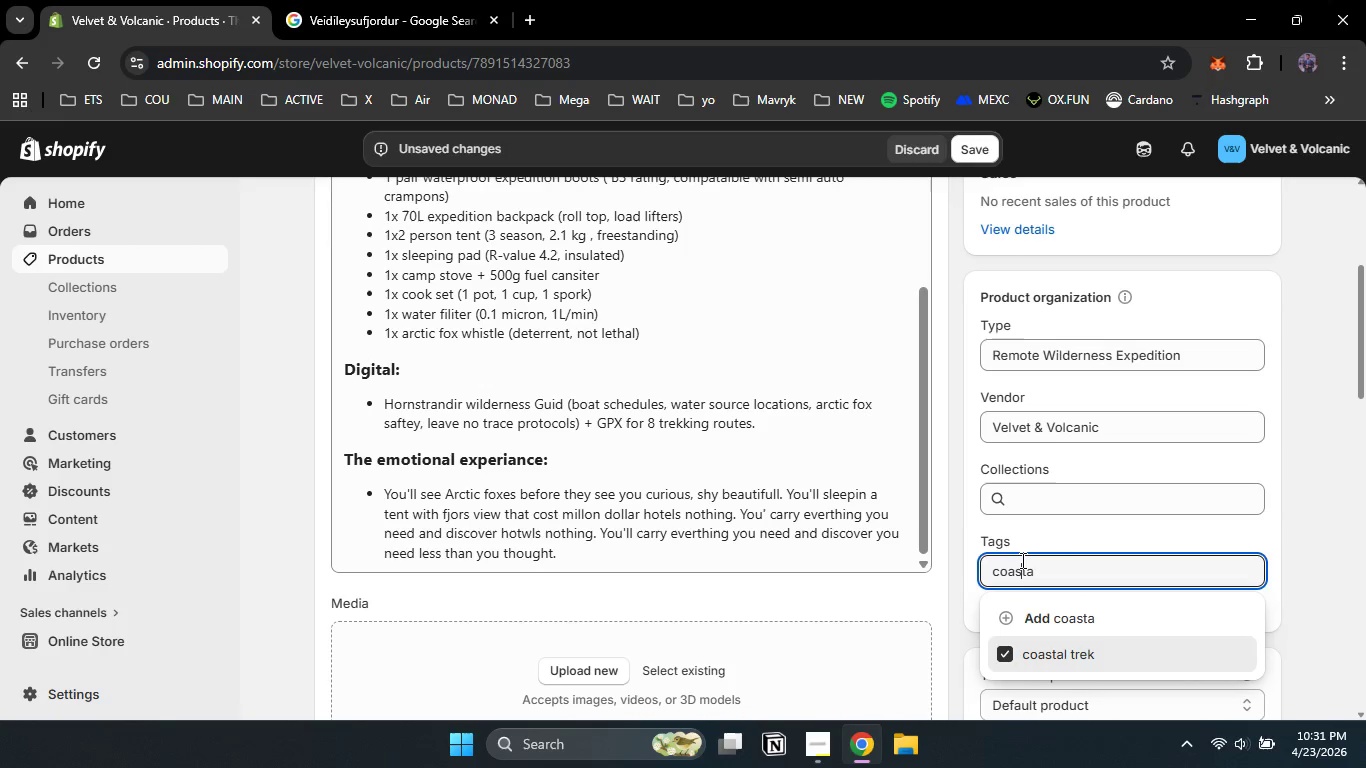 
left_click([1074, 654])
 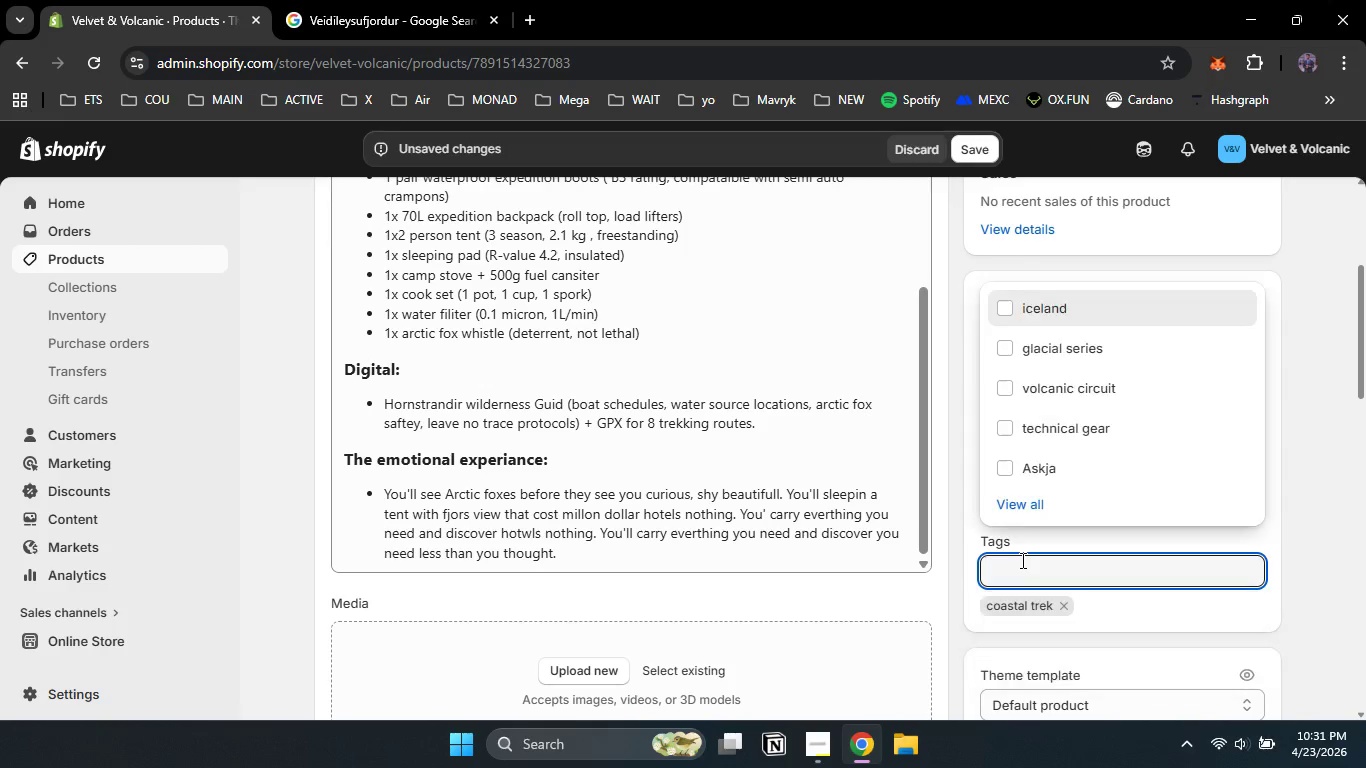 
double_click([1021, 560])
 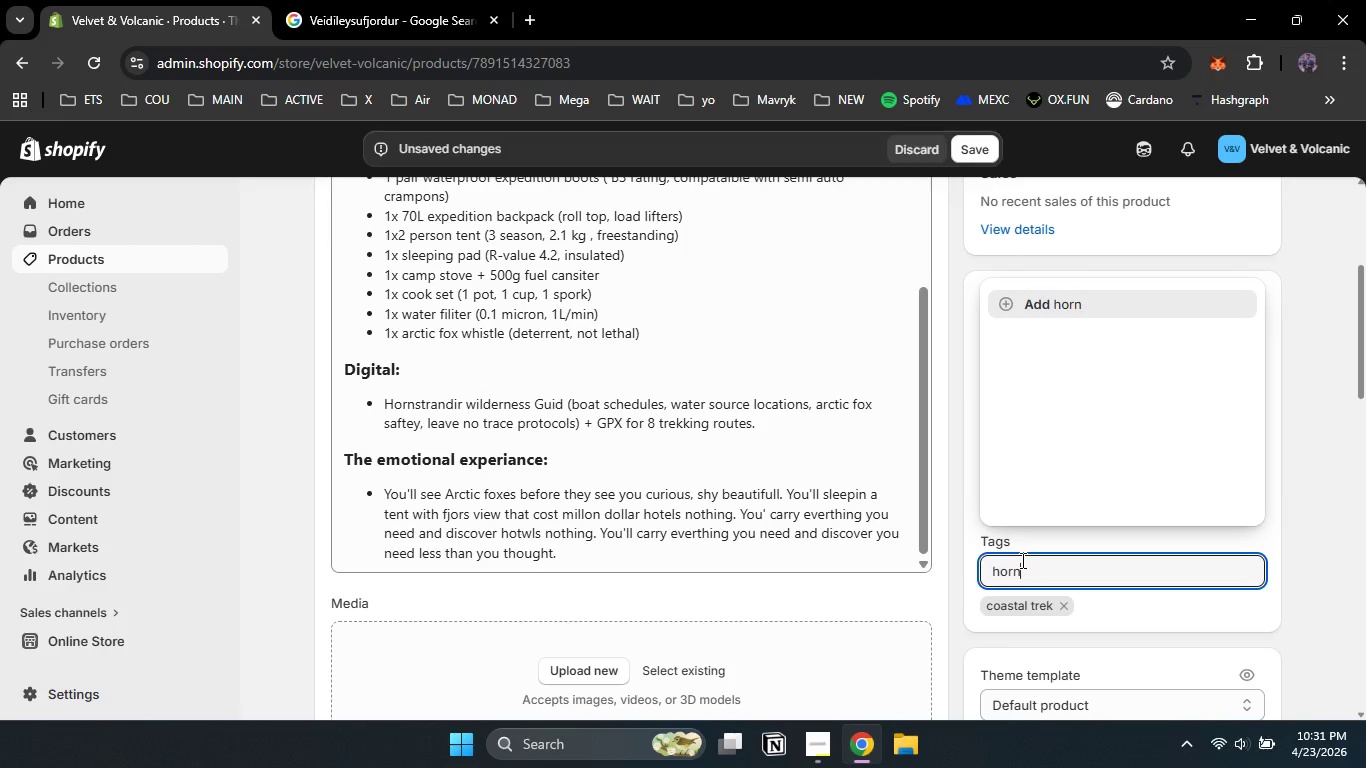 
type(H)
key(Backspace)
type(hornst)
 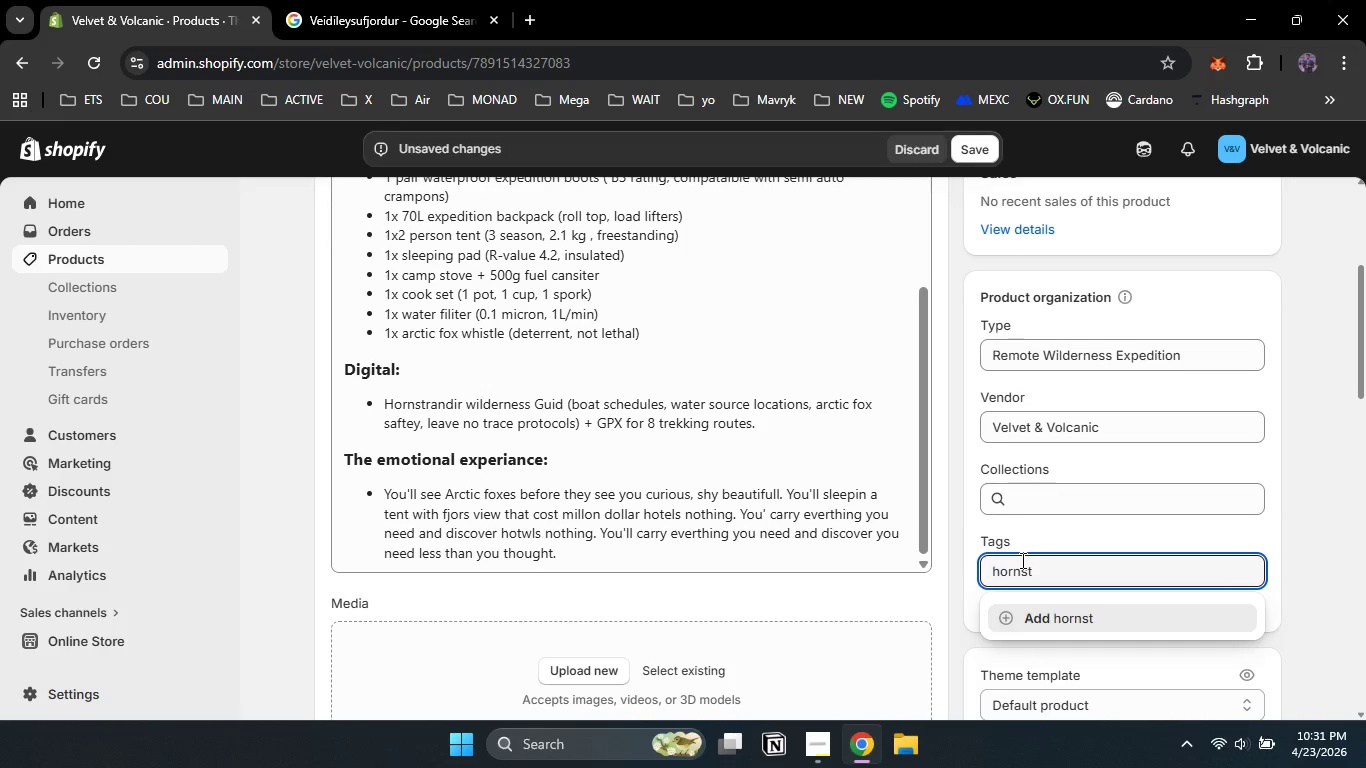 
wait(9.53)
 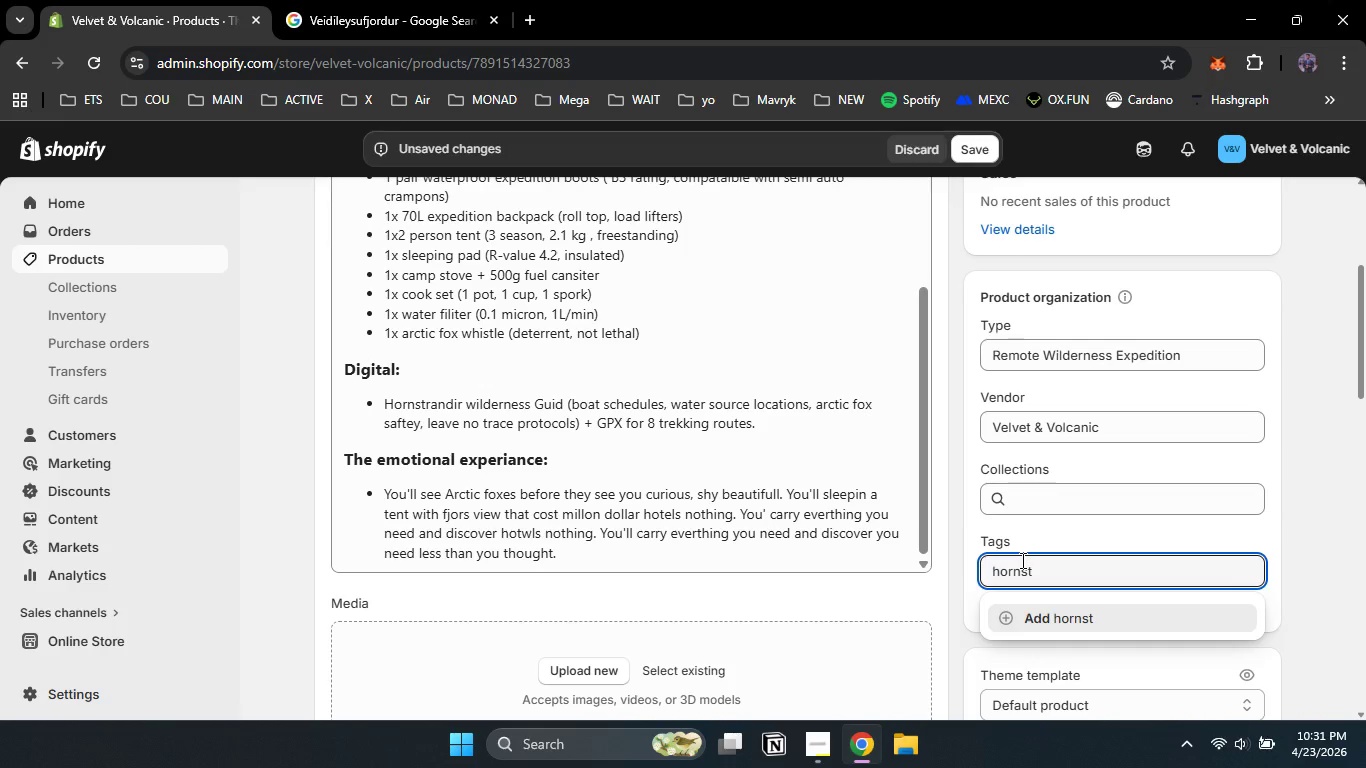 
type(radie)
key(Backspace)
type(r)
 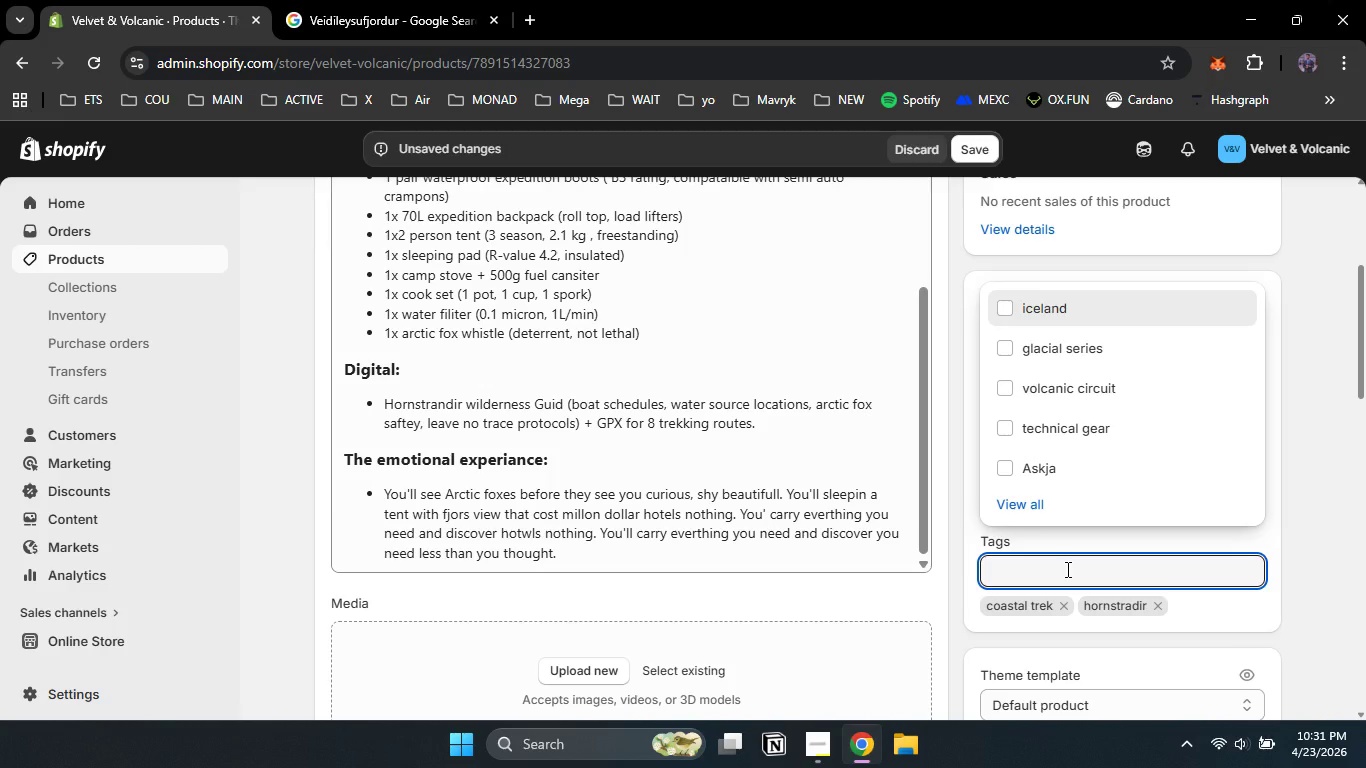 
left_click([1072, 611])
 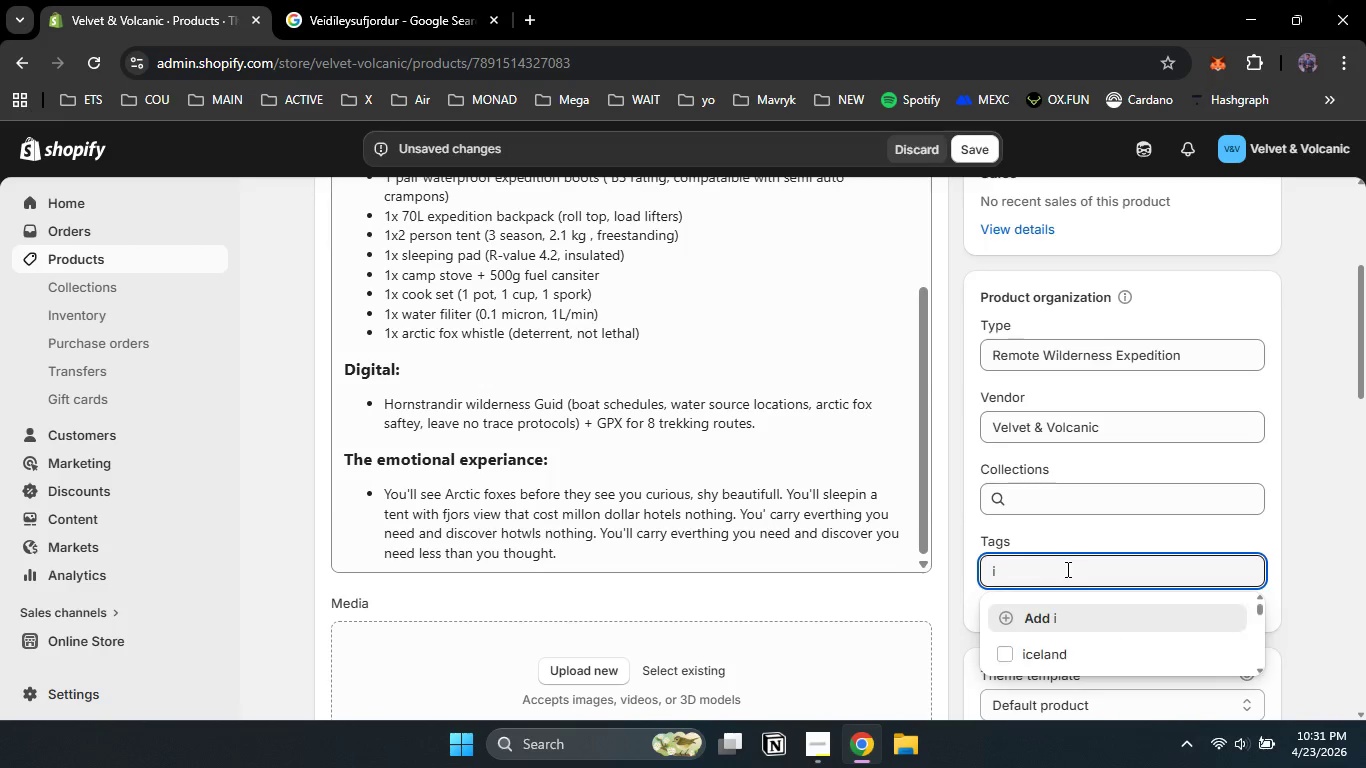 
left_click([1066, 569])
 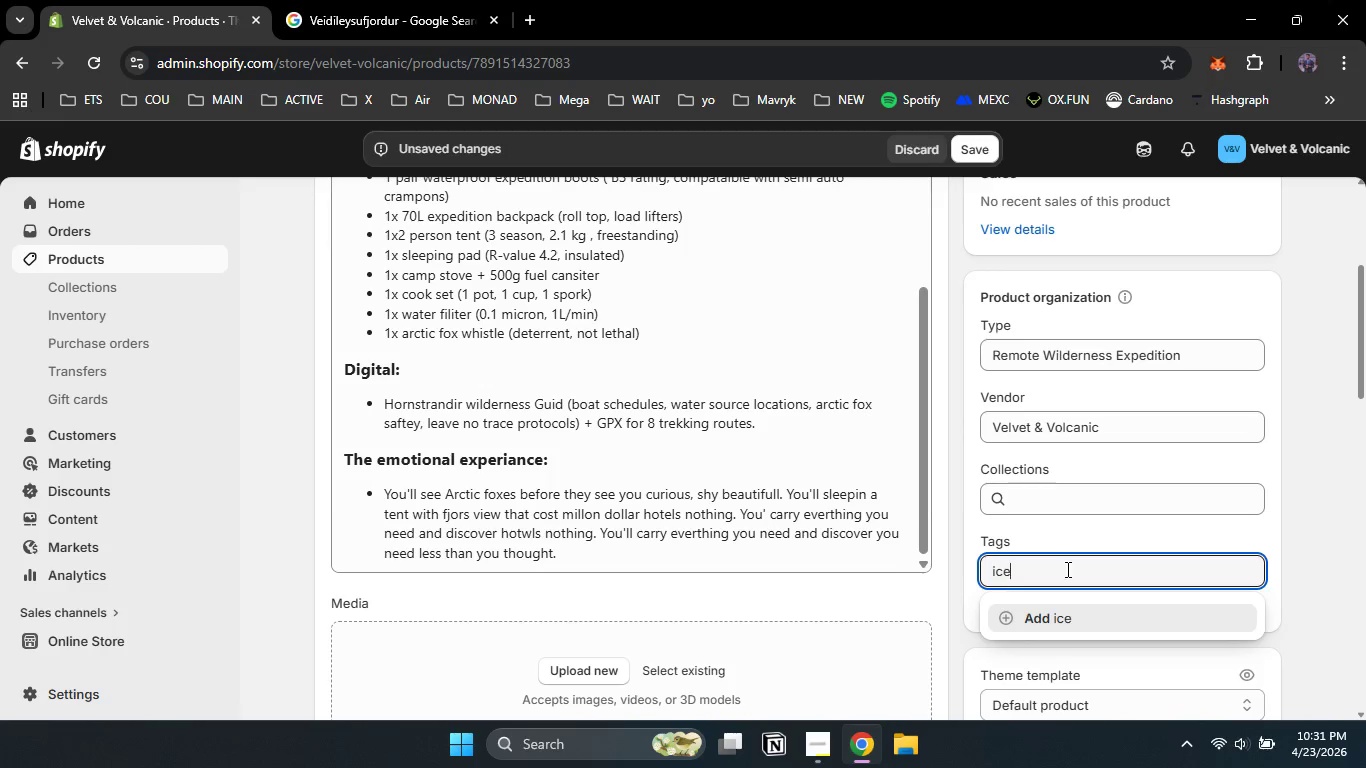 
type(i)
key(Backspace)
type(iceland)
 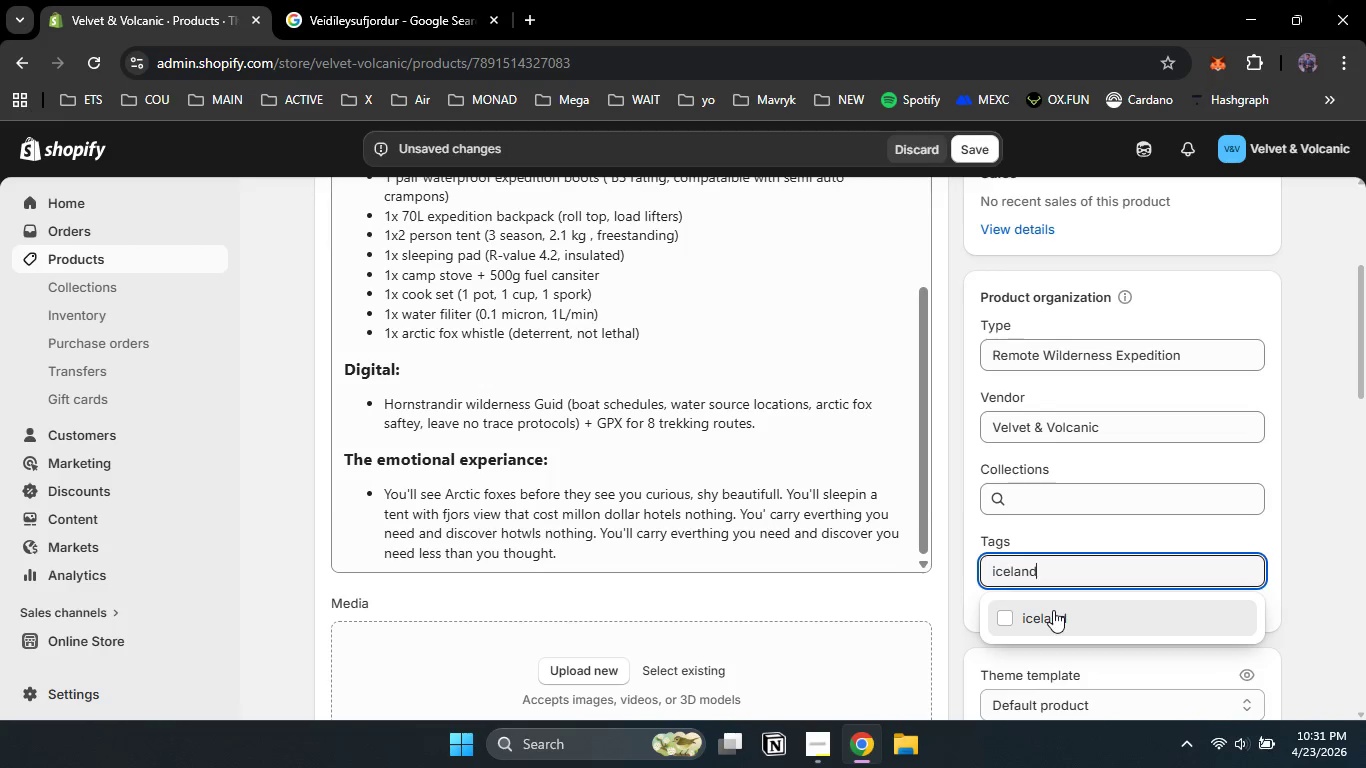 
left_click([1053, 610])
 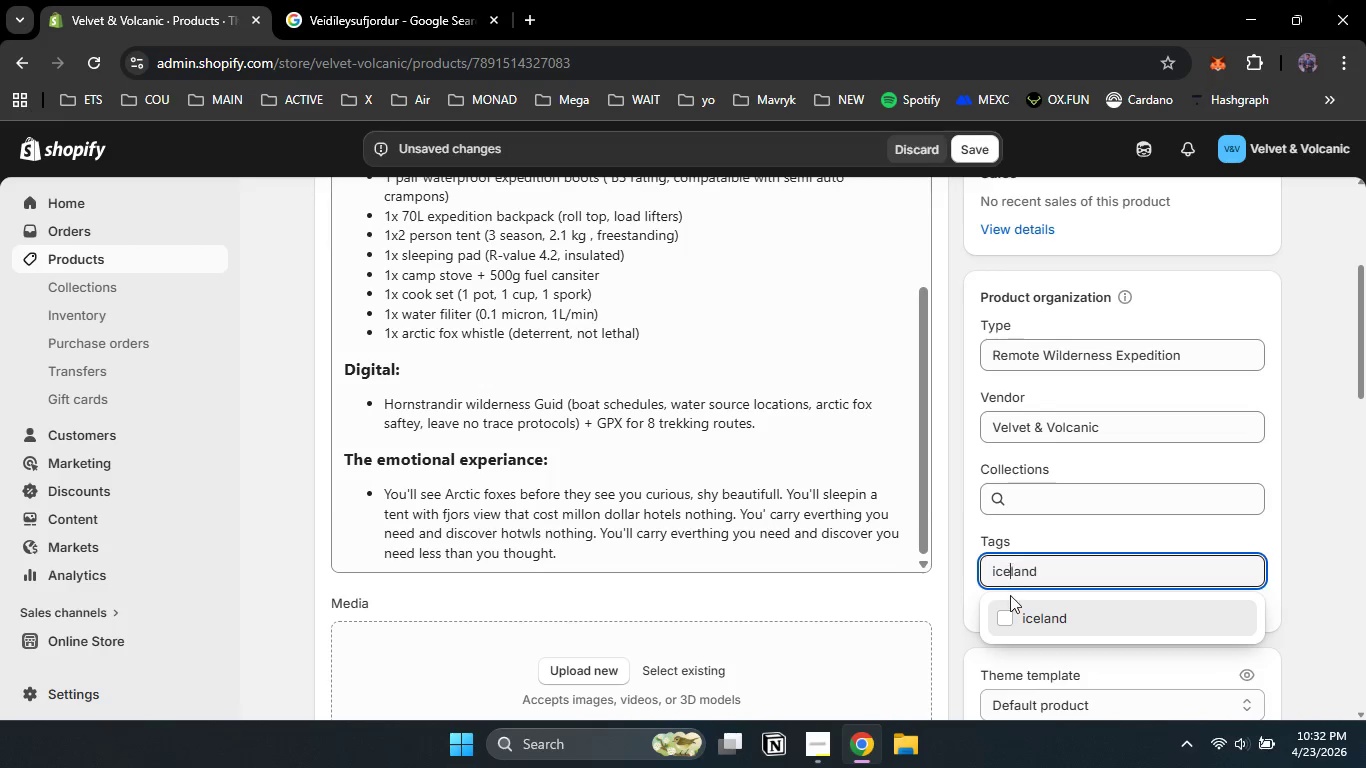 
left_click([1053, 610])
 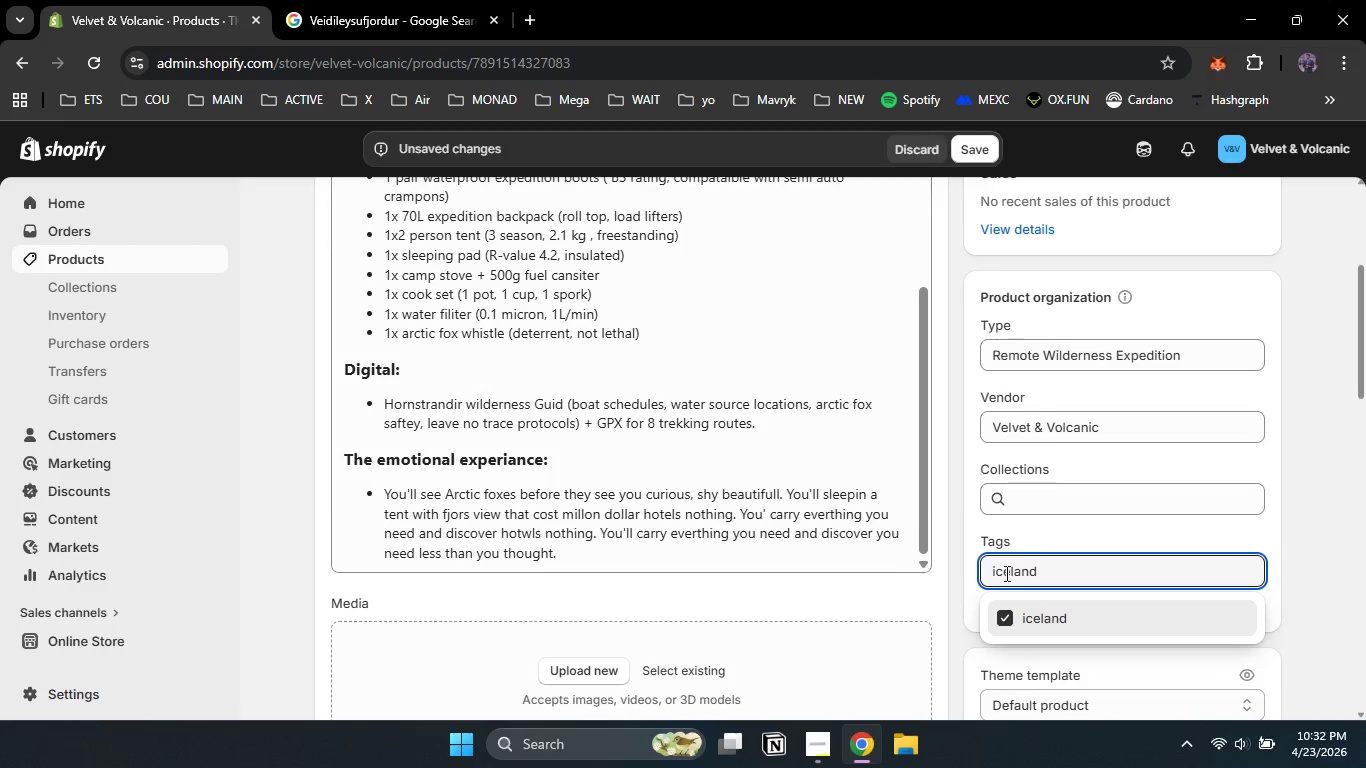 
left_click([1010, 569])
 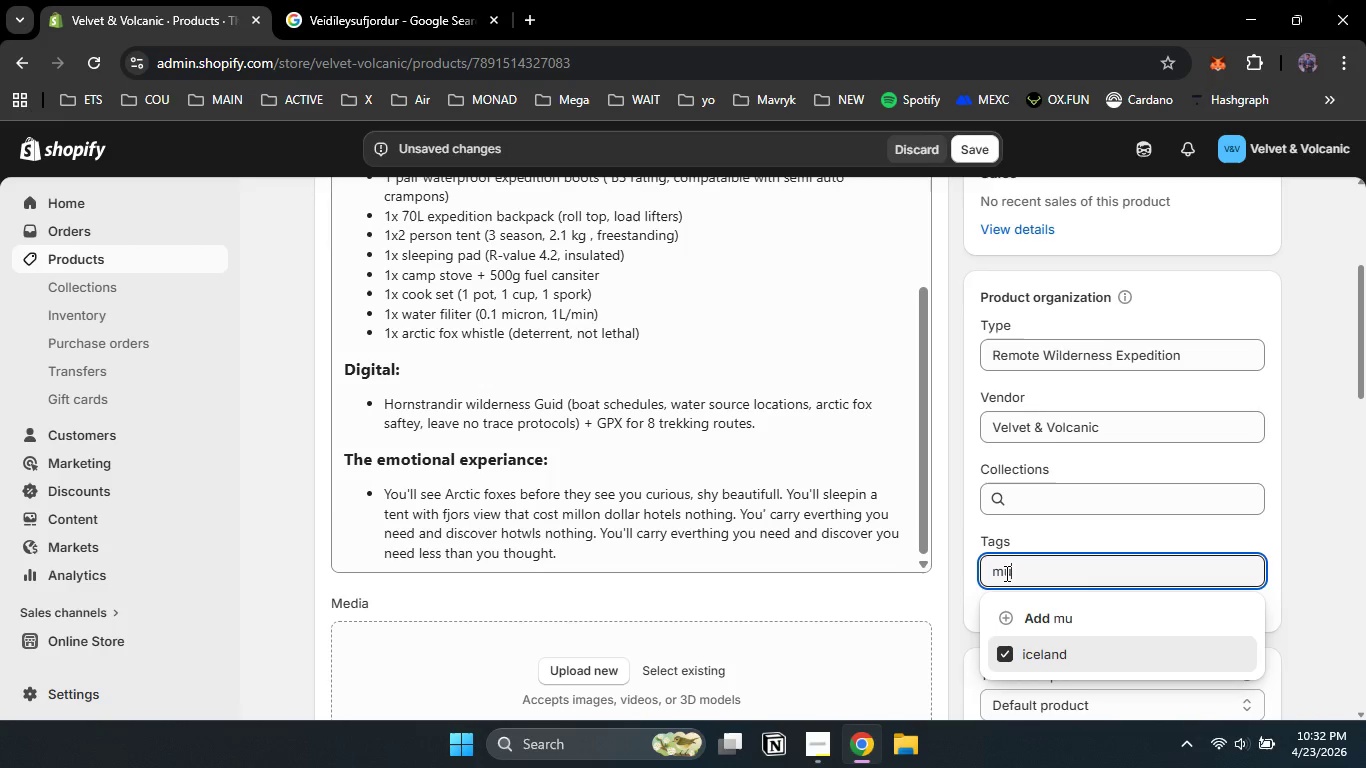 
left_click([1006, 620])
 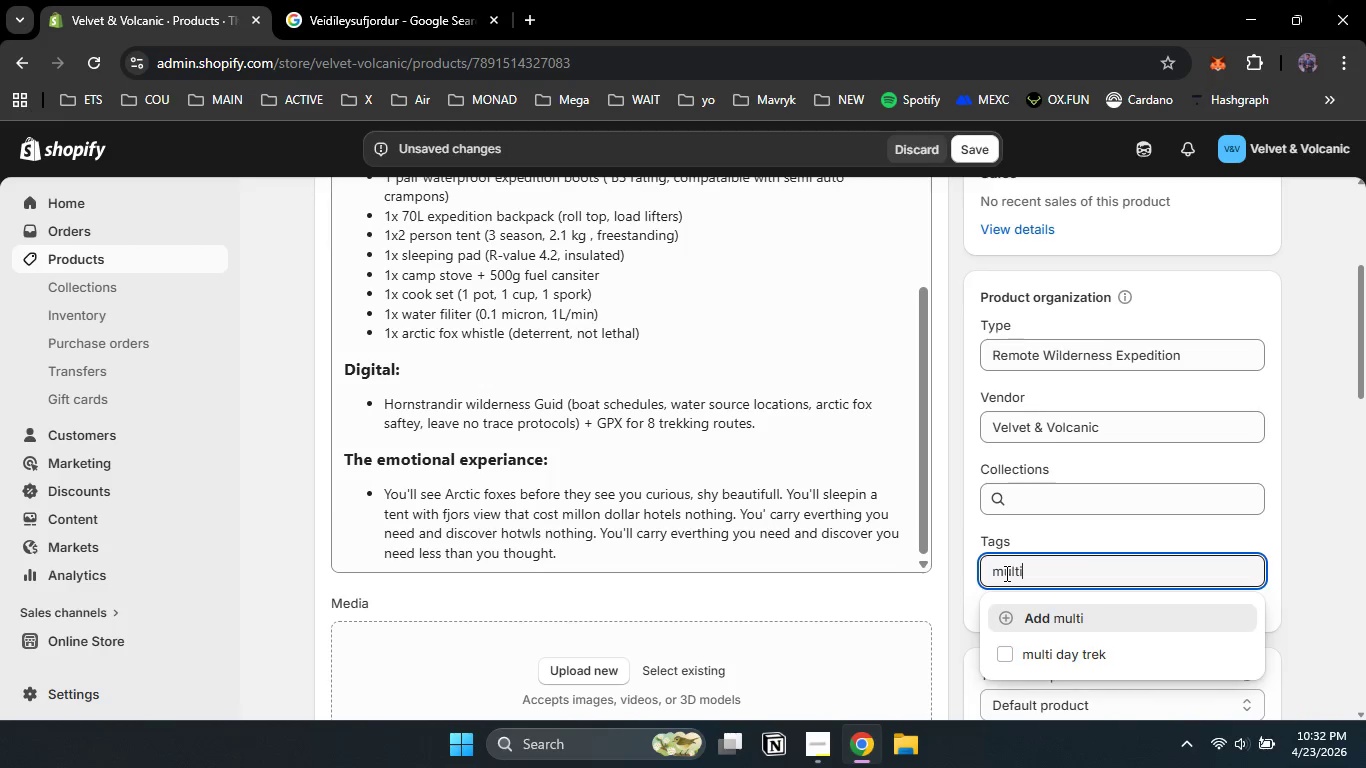 
double_click([1005, 573])
 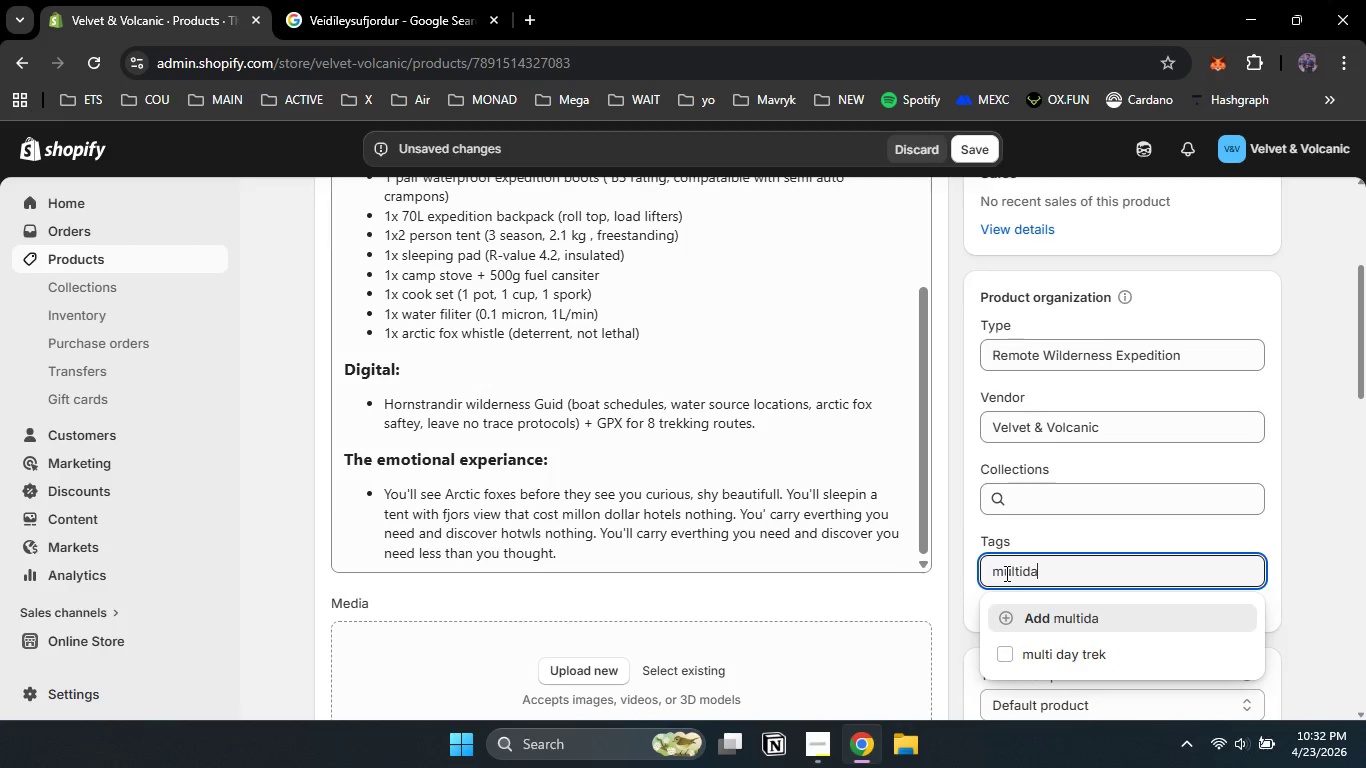 
type(multiday )
key(Backspace)
key(Backspace)
key(Backspace)
key(Backspace)
type( )
 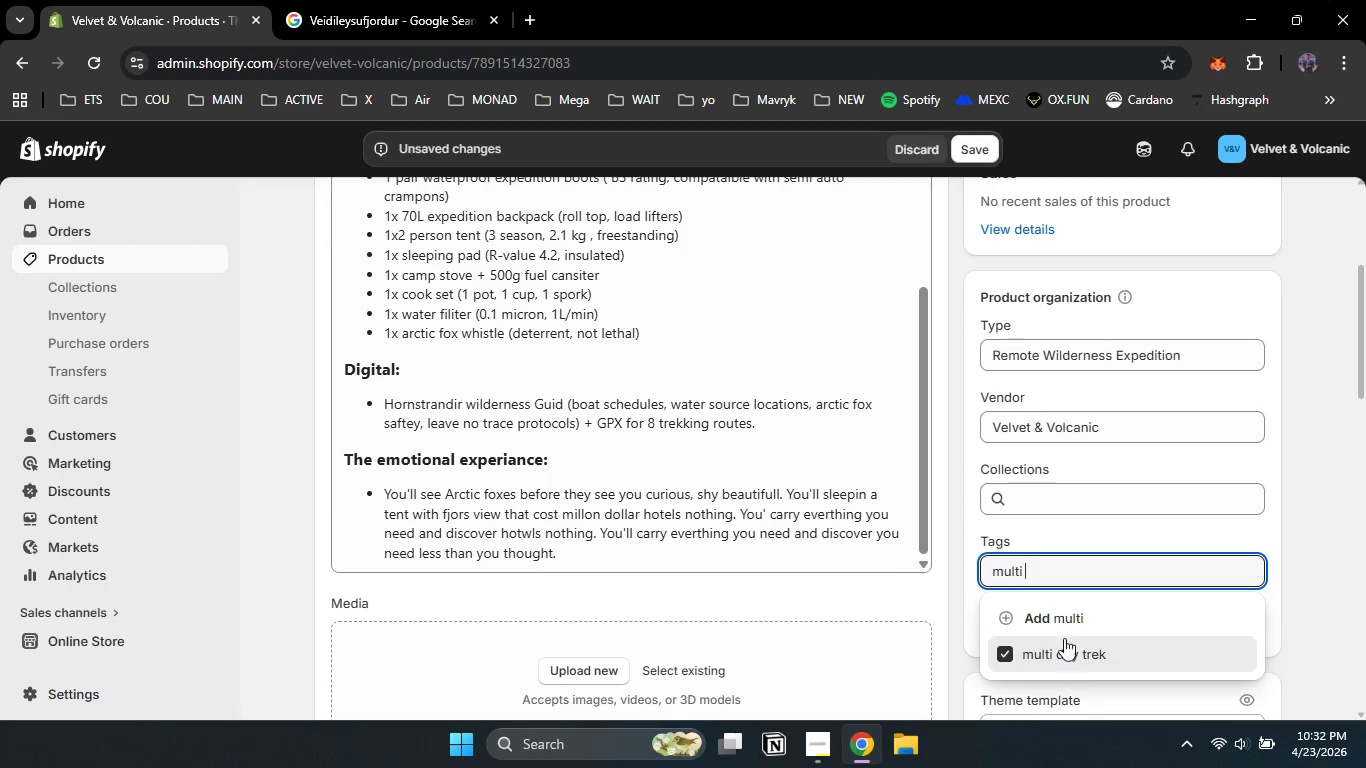 
left_click([1063, 666])
 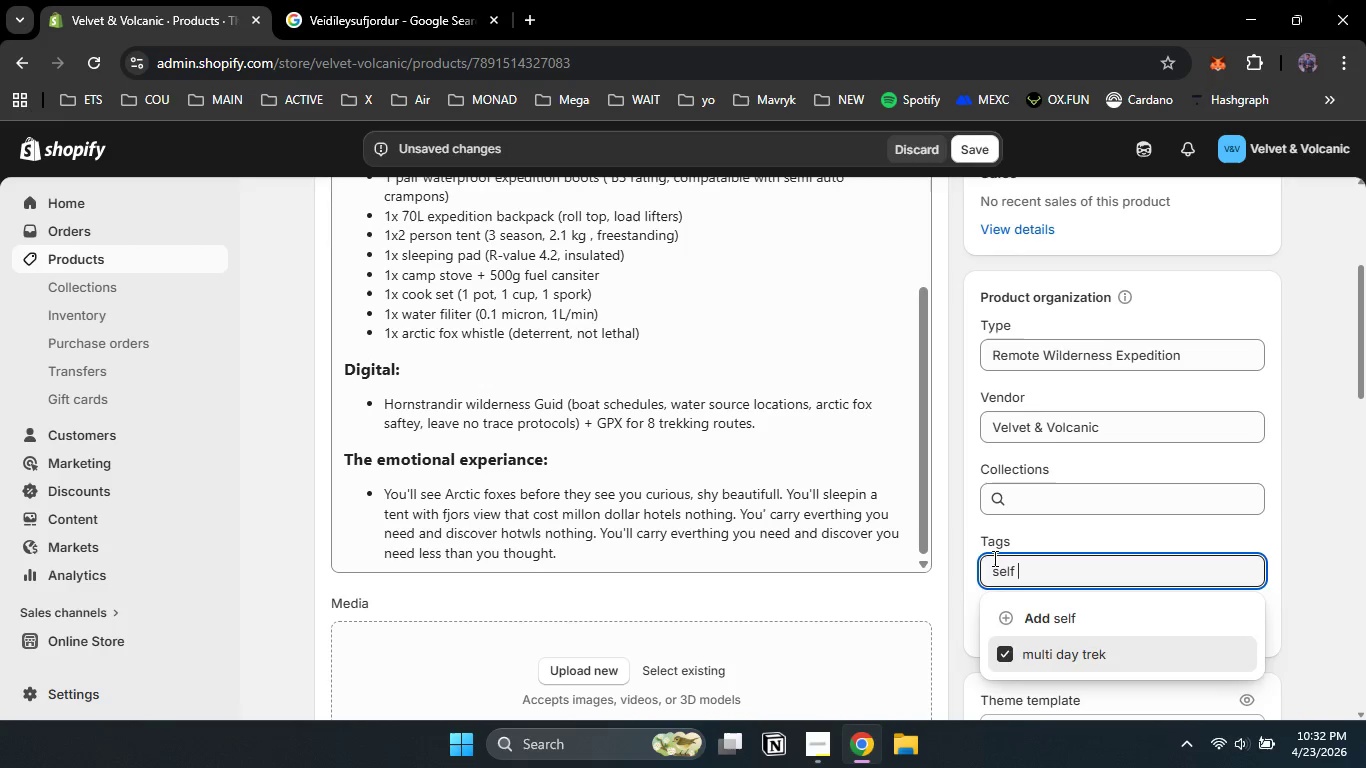 
key(Control+A)
 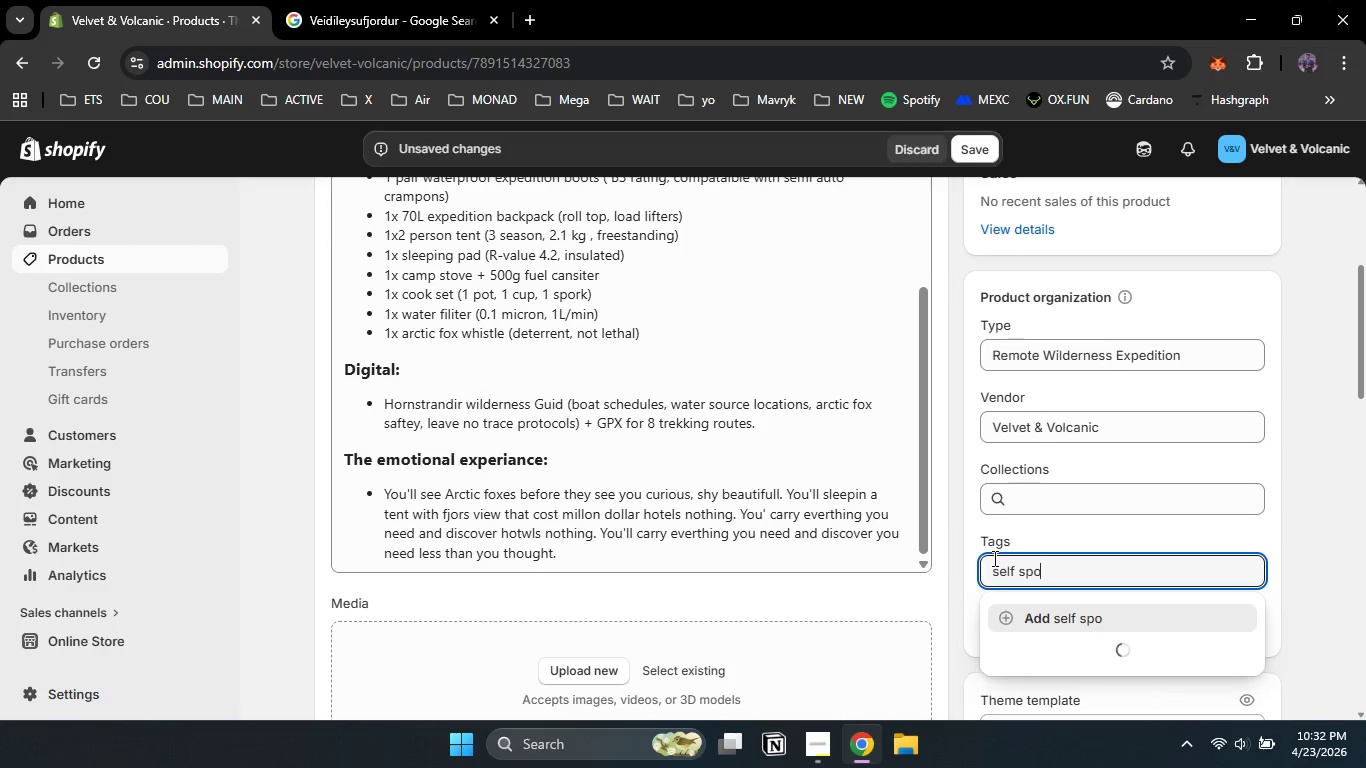 
type(self spo)
 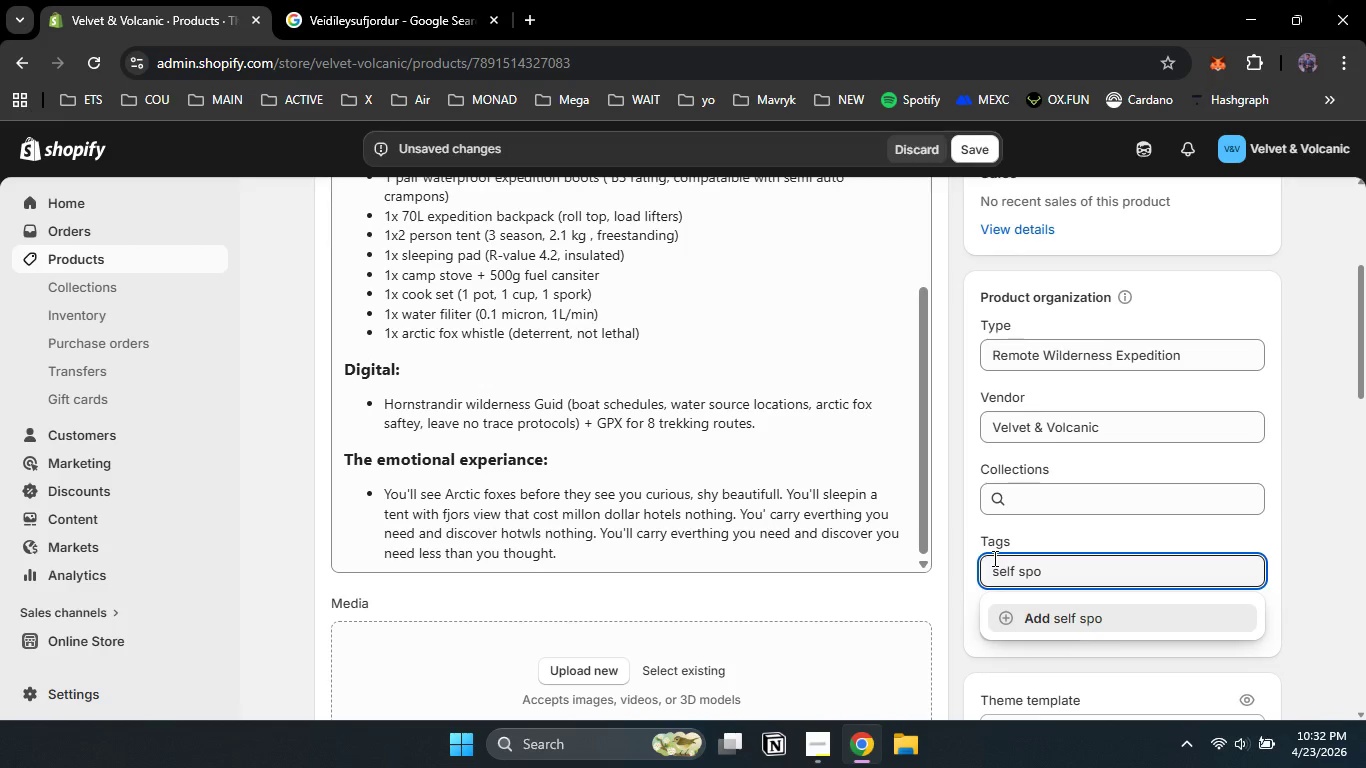 
wait(8.44)
 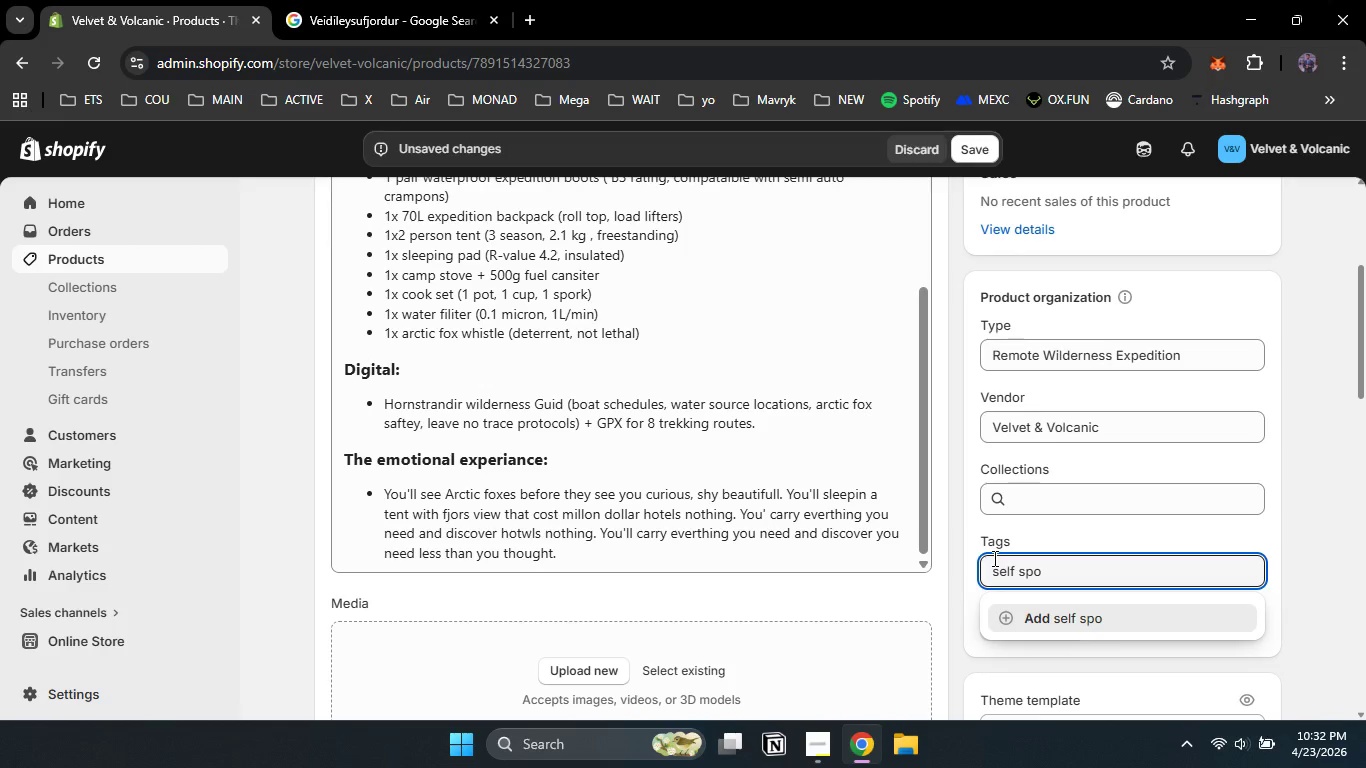 
type([NumLock])
key(Backspace)
key(Backspace)
type(supported)
 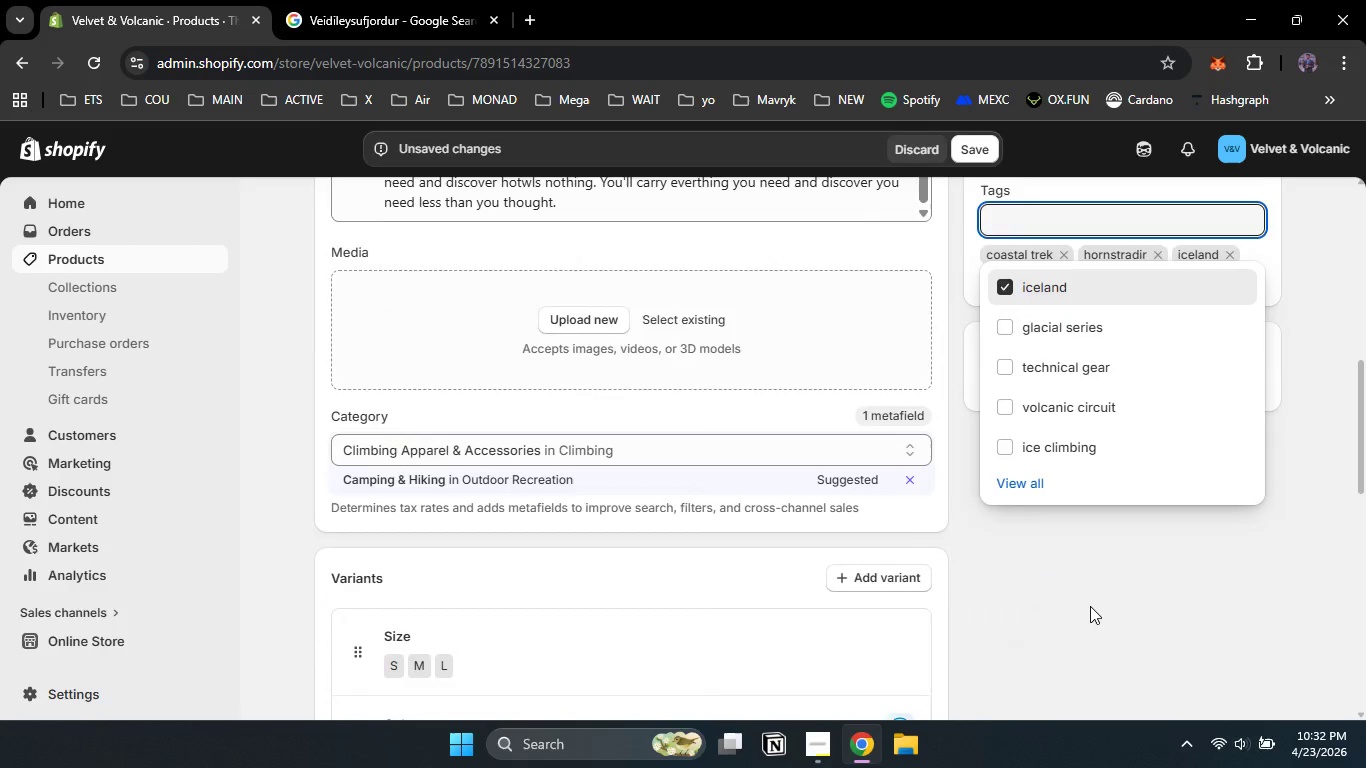 
left_click([1092, 626])
 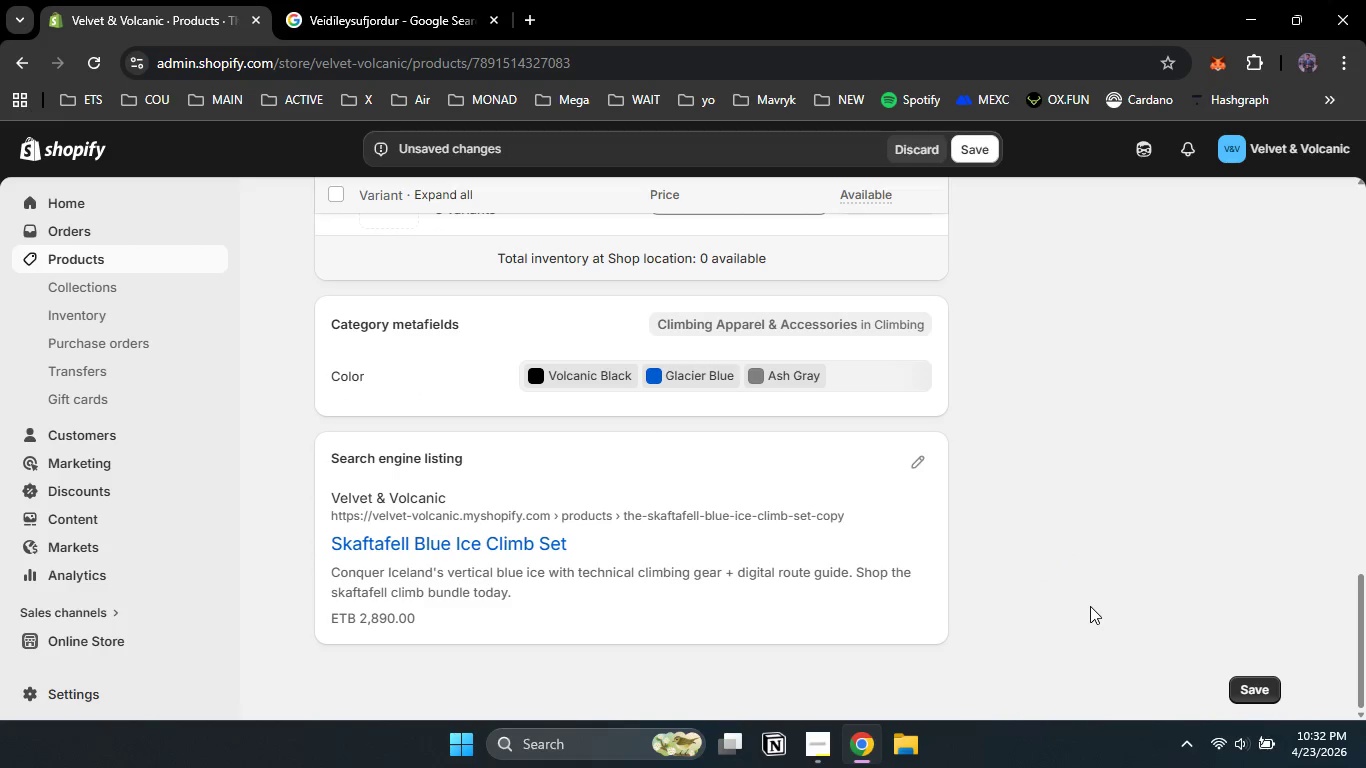 
scroll: coordinate [1090, 606], scroll_direction: down, amount: 21.0
 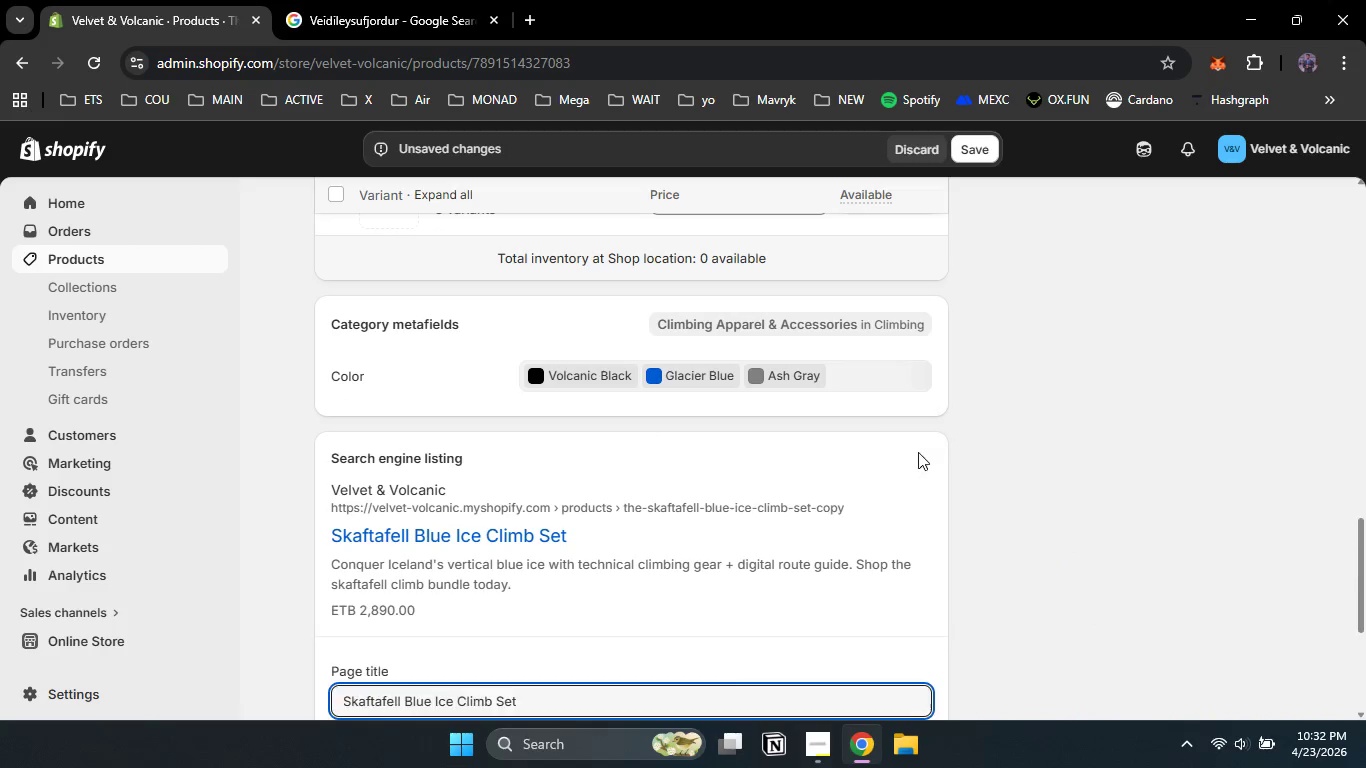 
wait(7.61)
 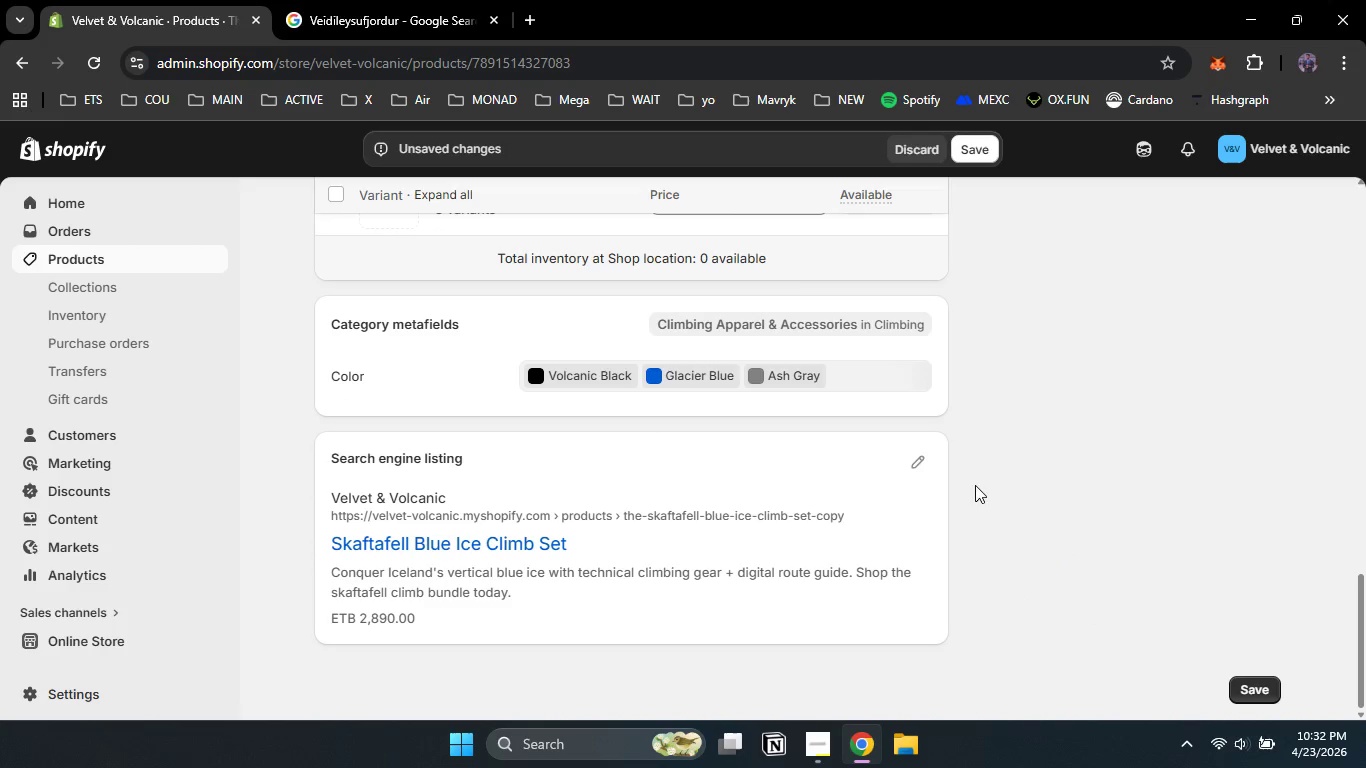 
left_click([918, 452])
 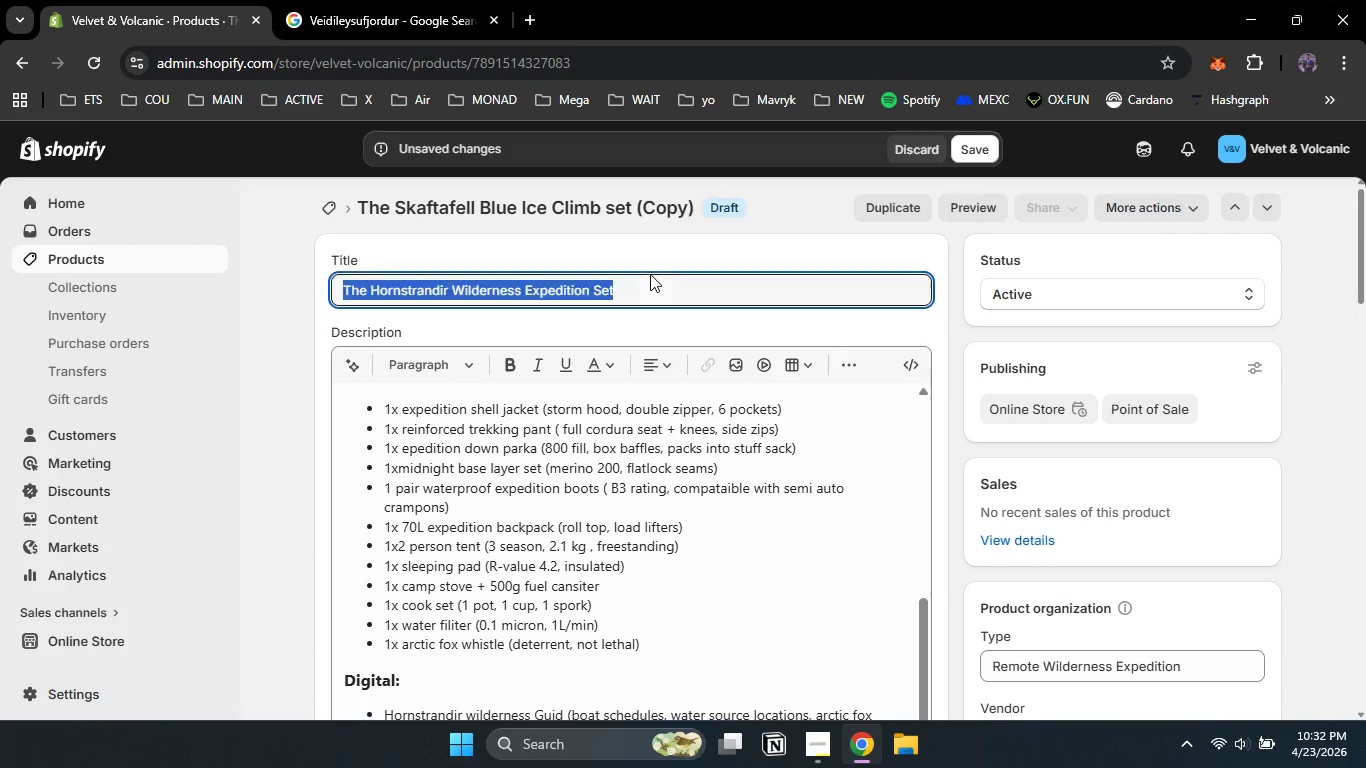 
scroll: coordinate [911, 534], scroll_direction: up, amount: 22.0
 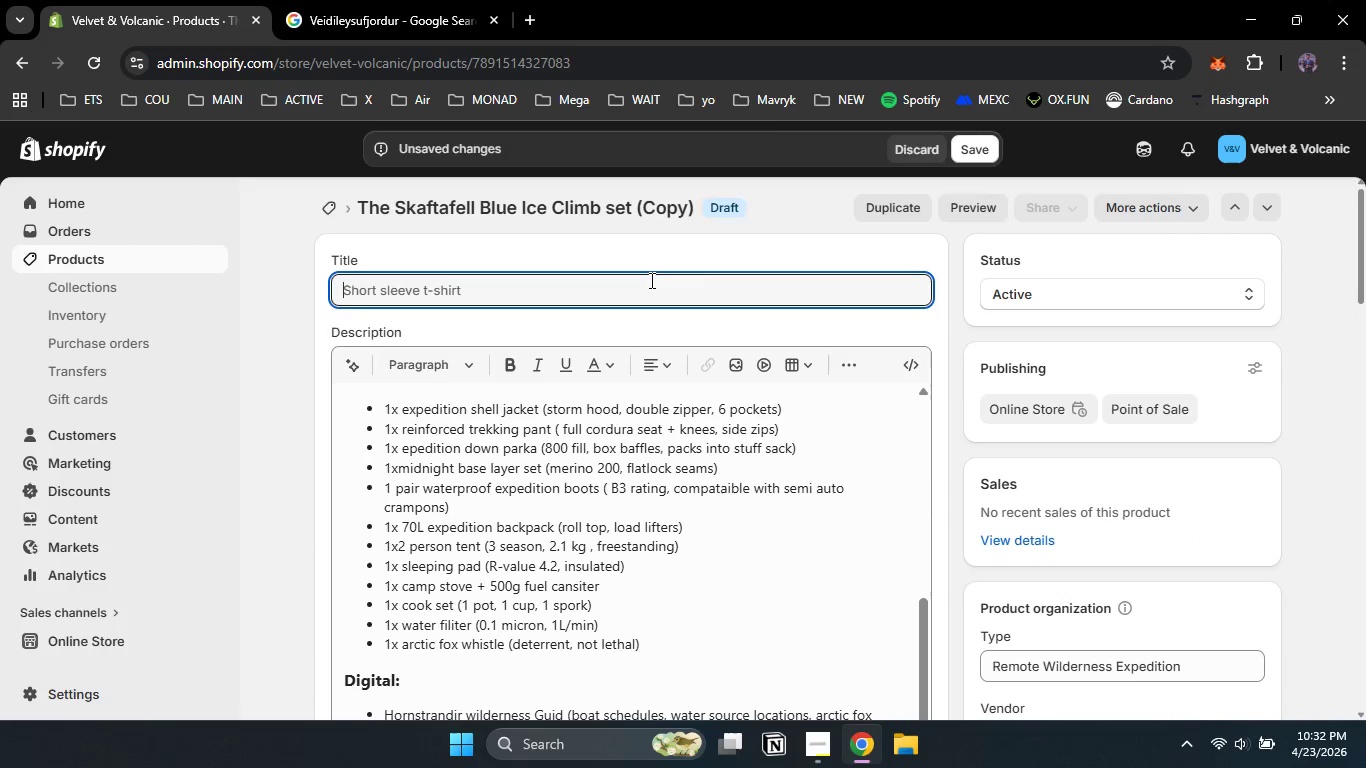 
left_click_drag(start_coordinate=[650, 274], to_coordinate=[650, 280])
 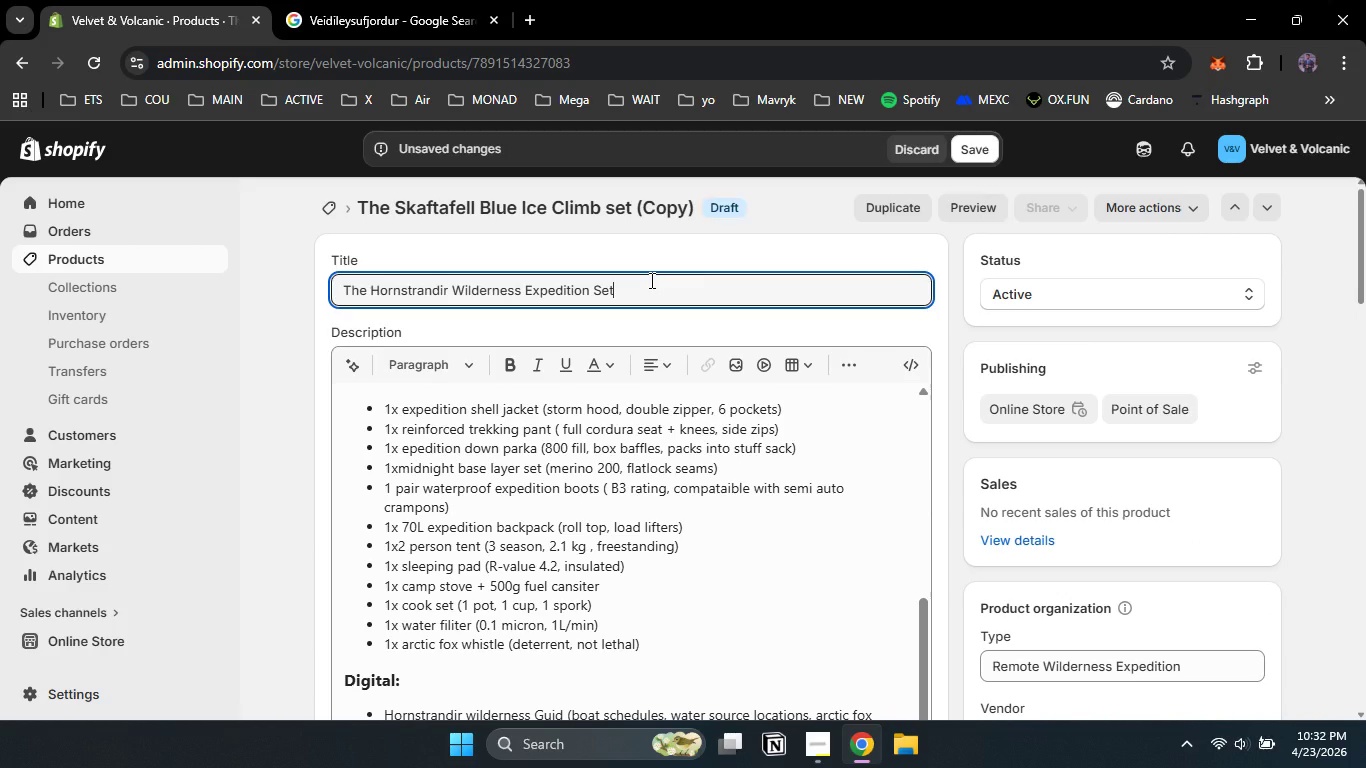 
hold_key(key=X, duration=0.34)
 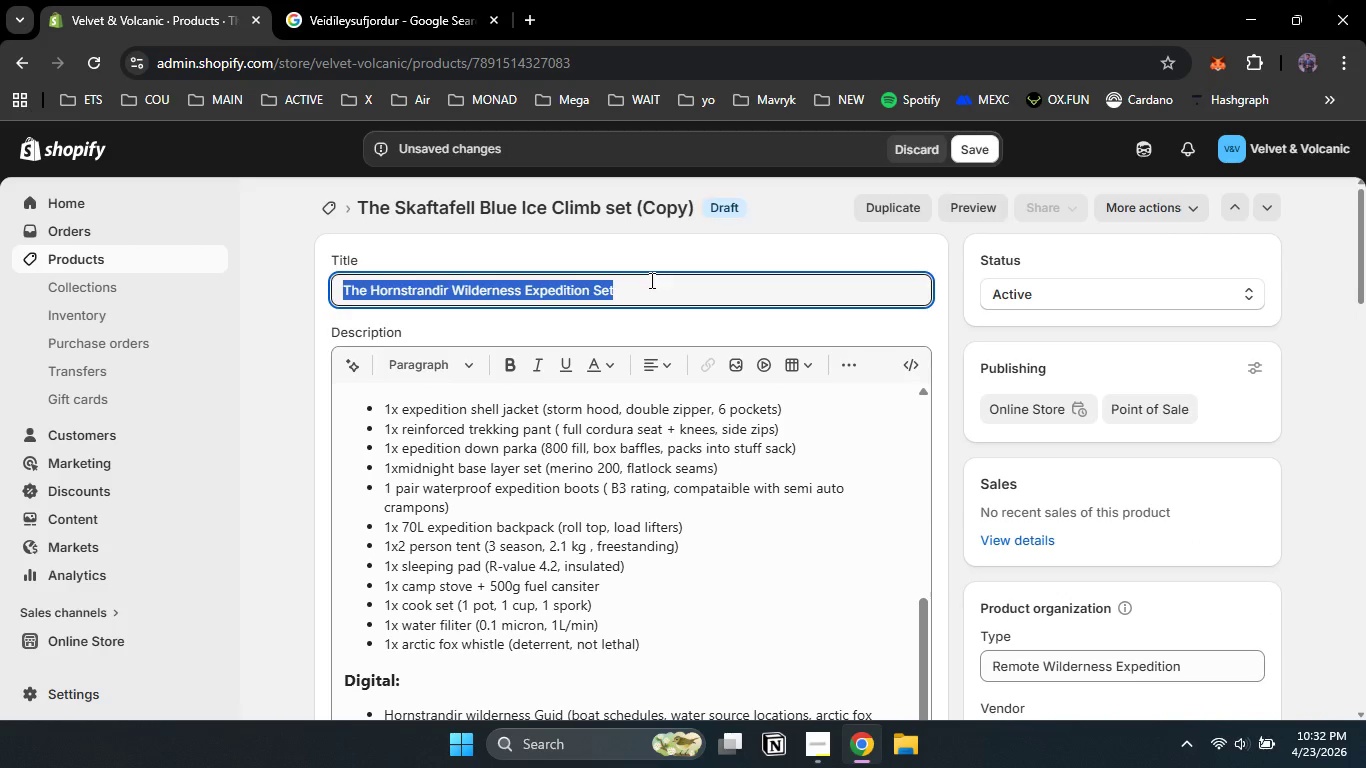 
key(Control+V)
 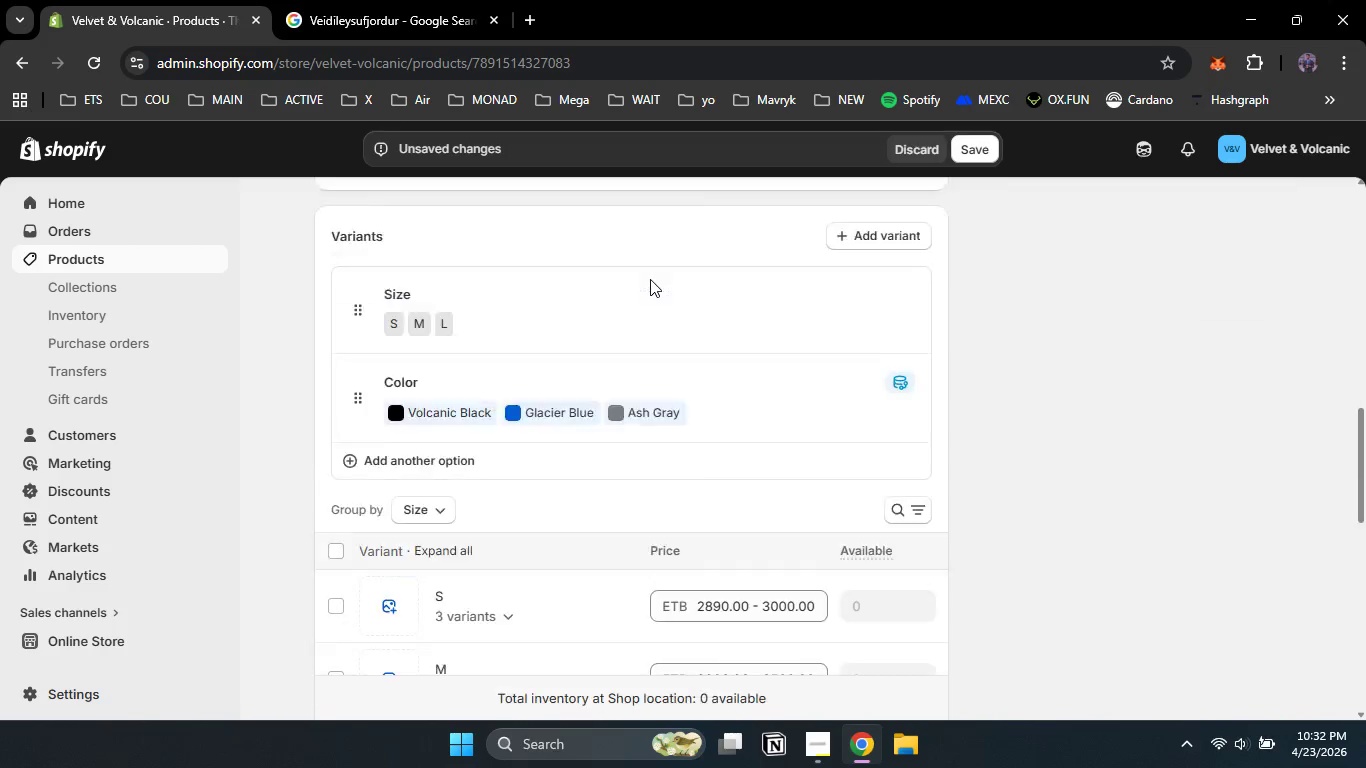 
key(Control+A)
 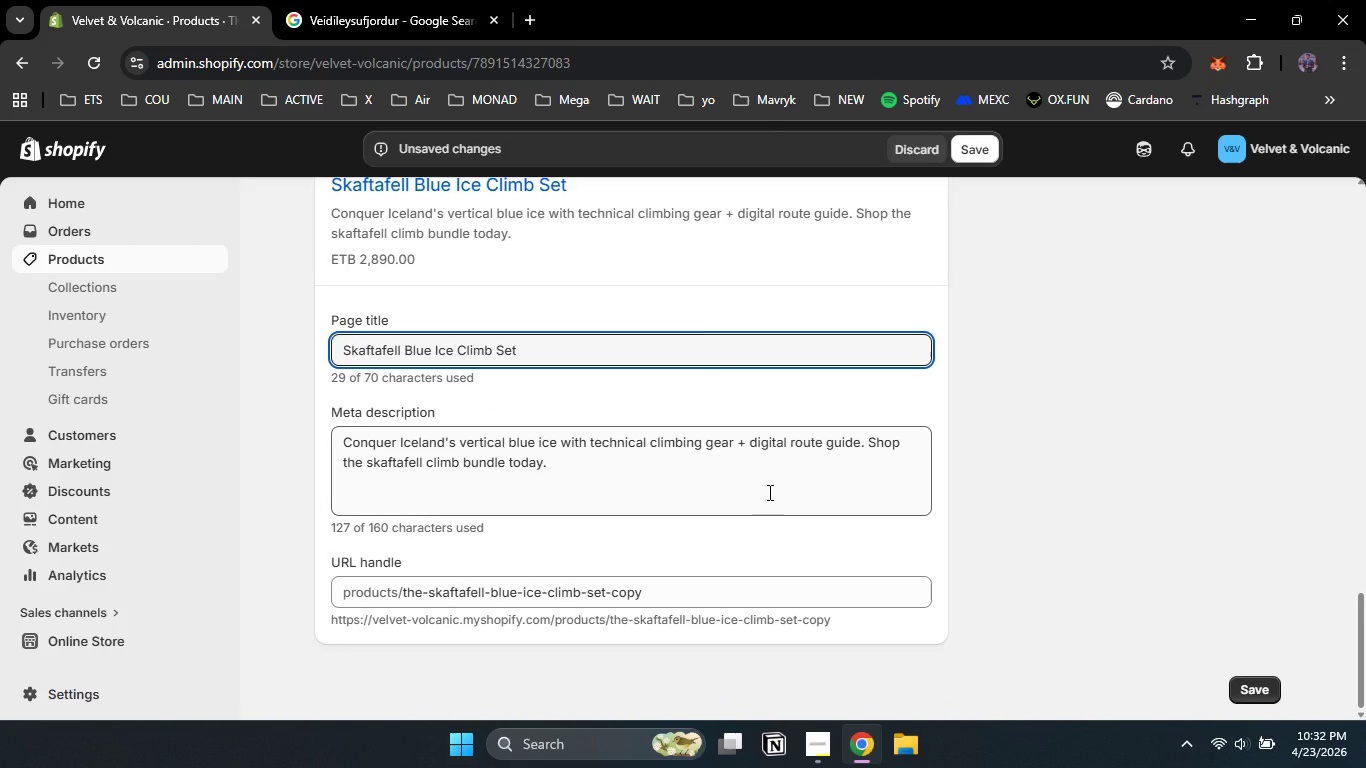 
key(Control+C)
 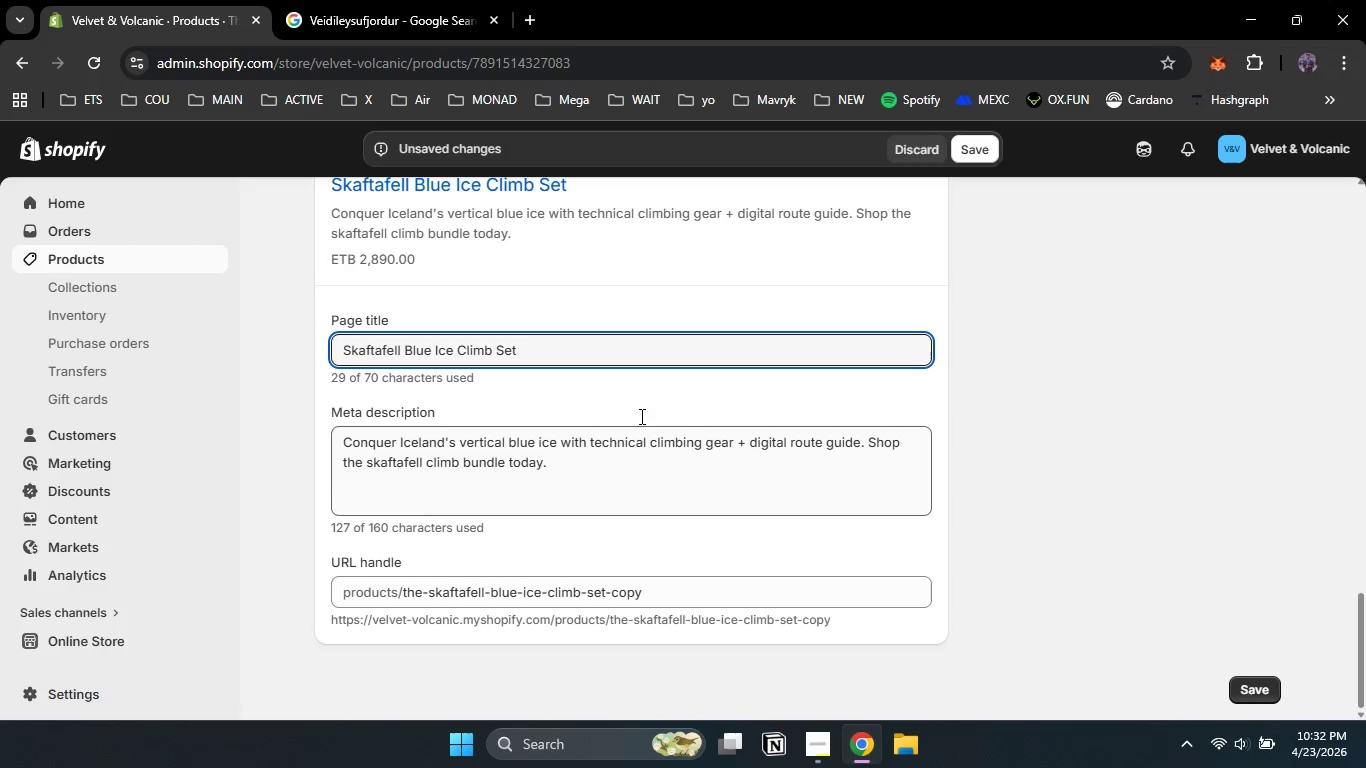 
scroll: coordinate [650, 279], scroll_direction: down, amount: 21.0
 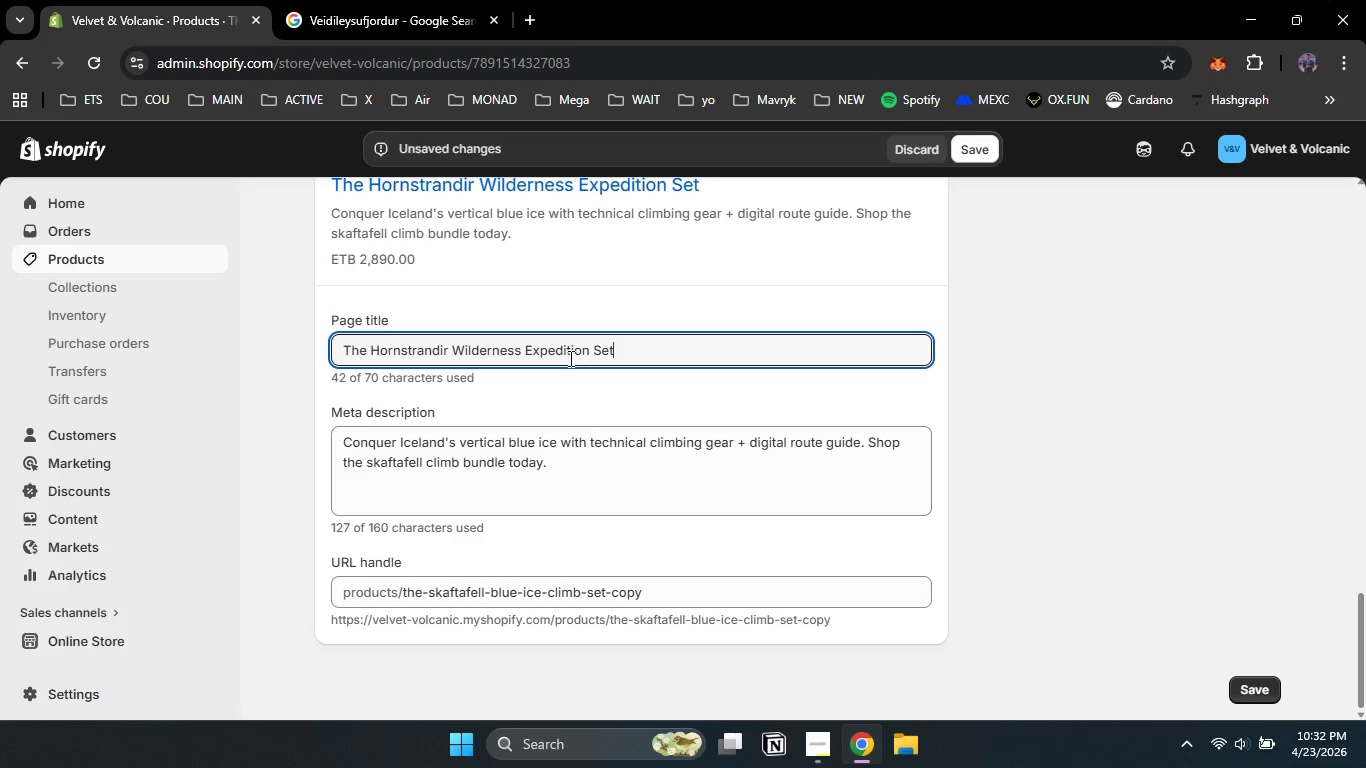 
key(Control+A)
 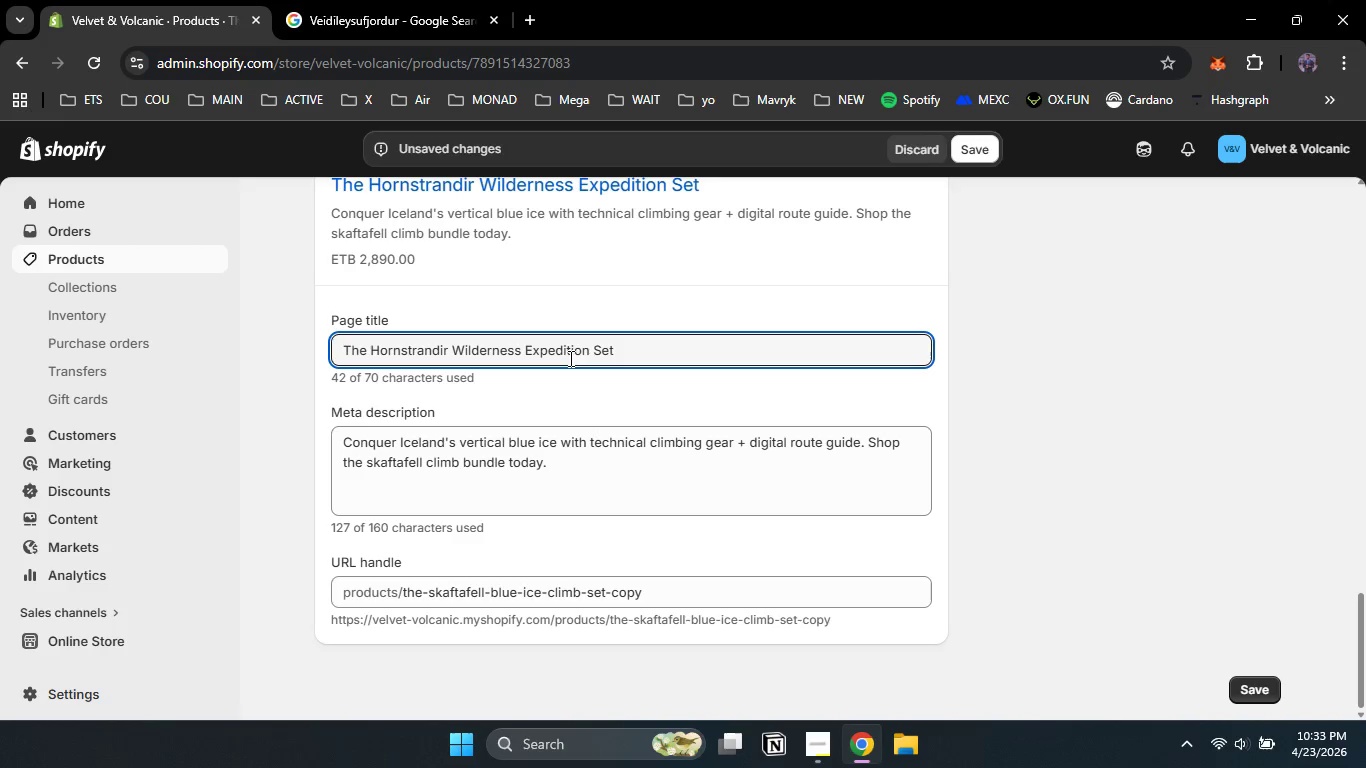 
key(Control+V)
 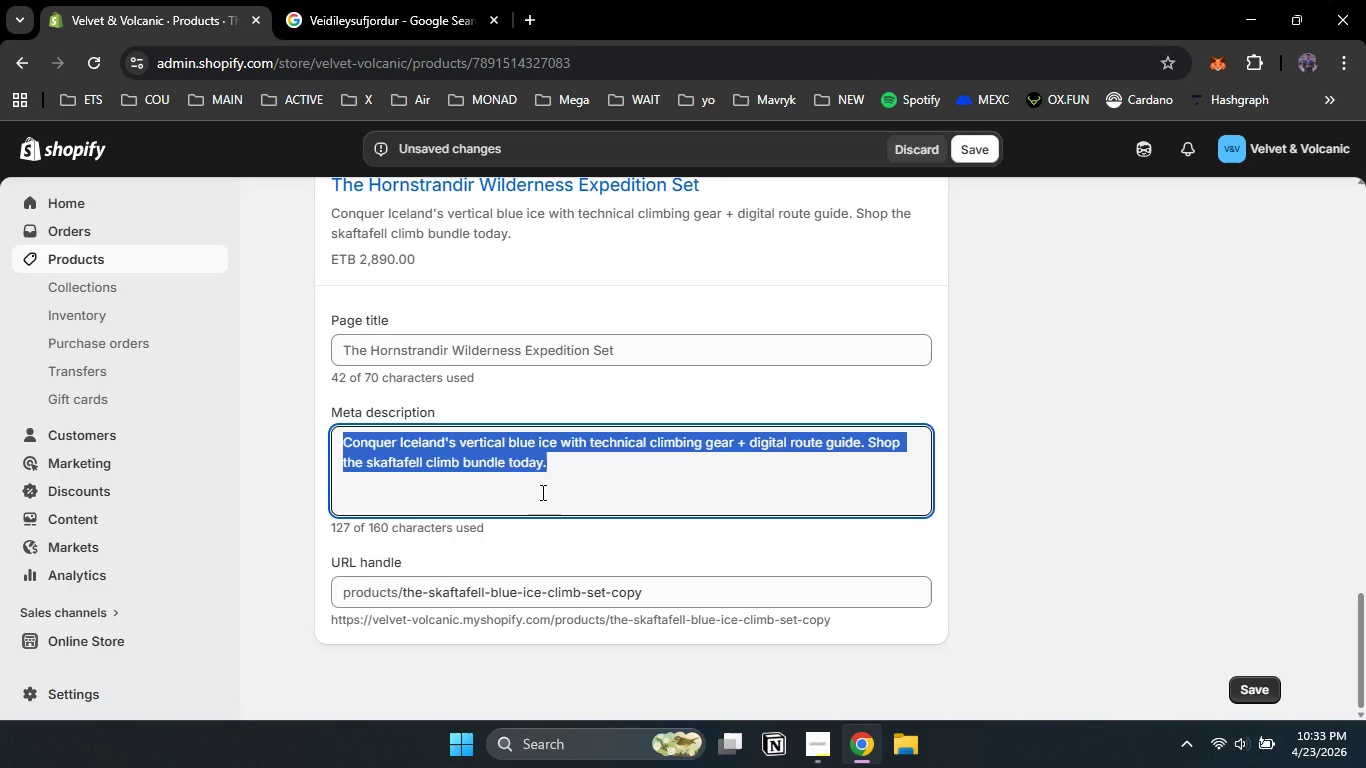 
wait(5.53)
 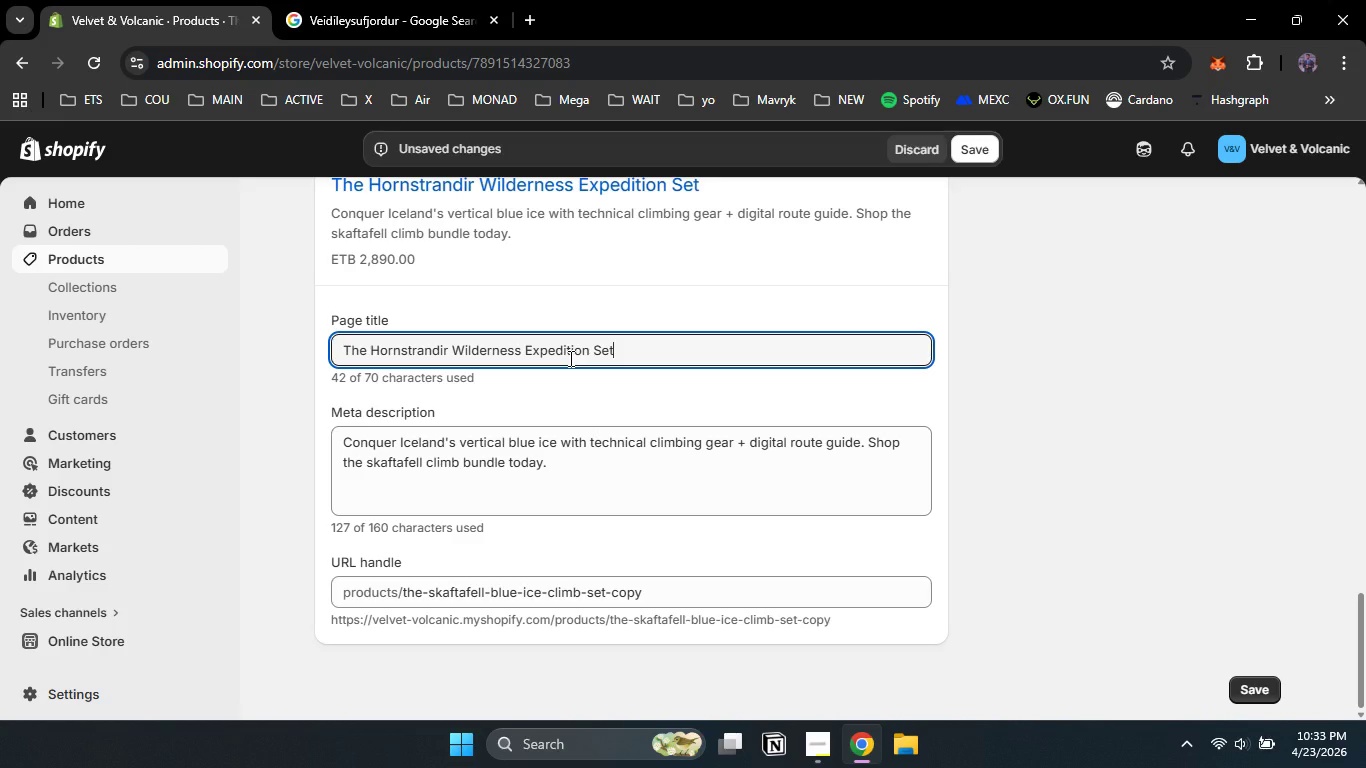 
key(Control+A)
 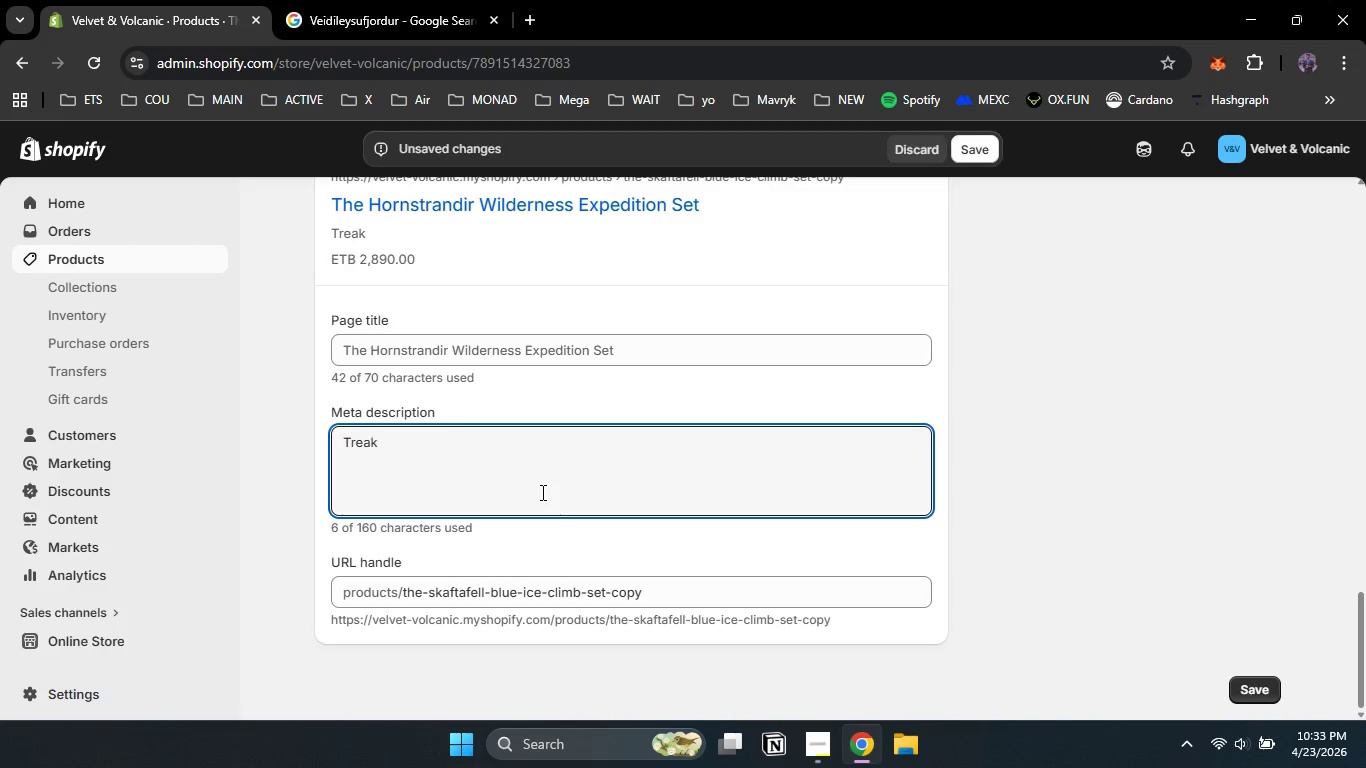 
type(Treak Iceland's )
 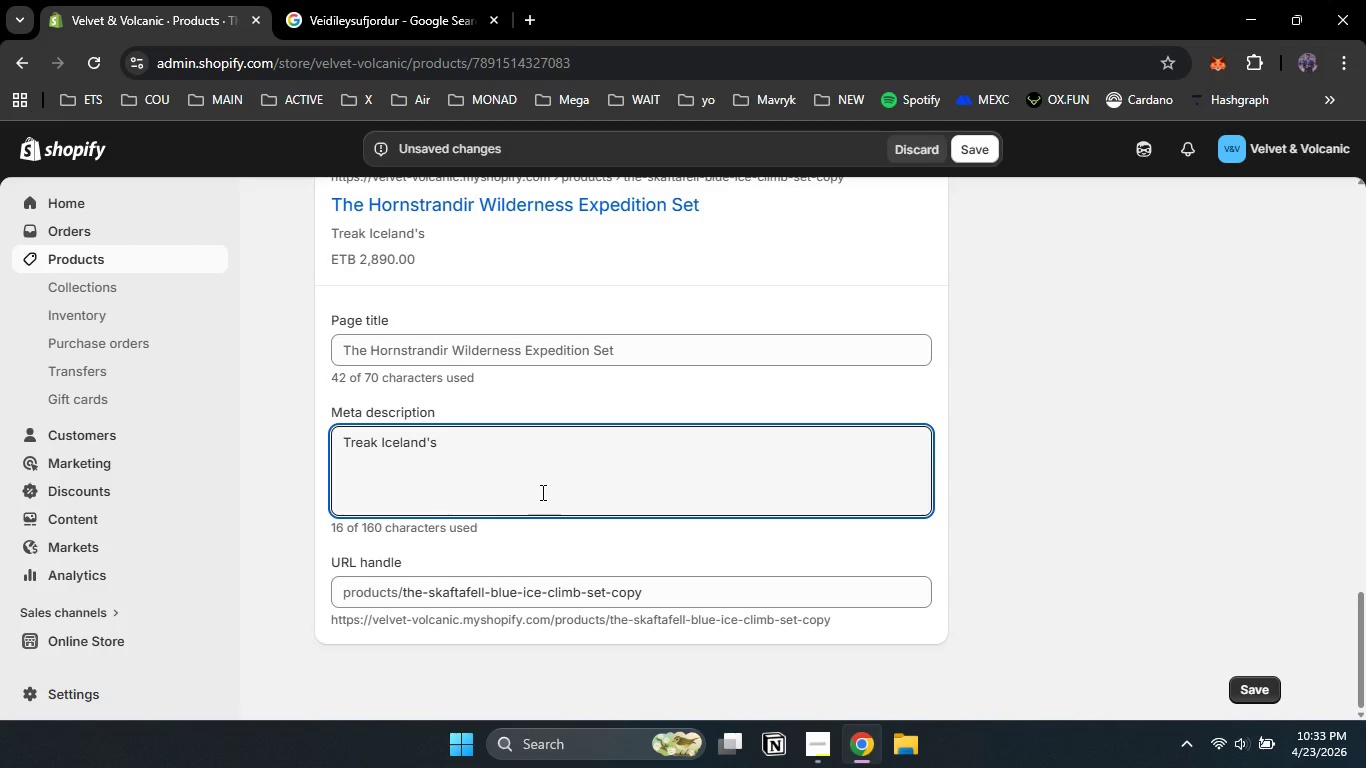 
type(uning)
key(Backspace)
type(d)
key(Backspace)
key(Backspace)
type(habittated )
key(Backspace)
key(Backspace)
key(Backspace)
key(Backspace)
key(Backspace)
key(Backspace)
 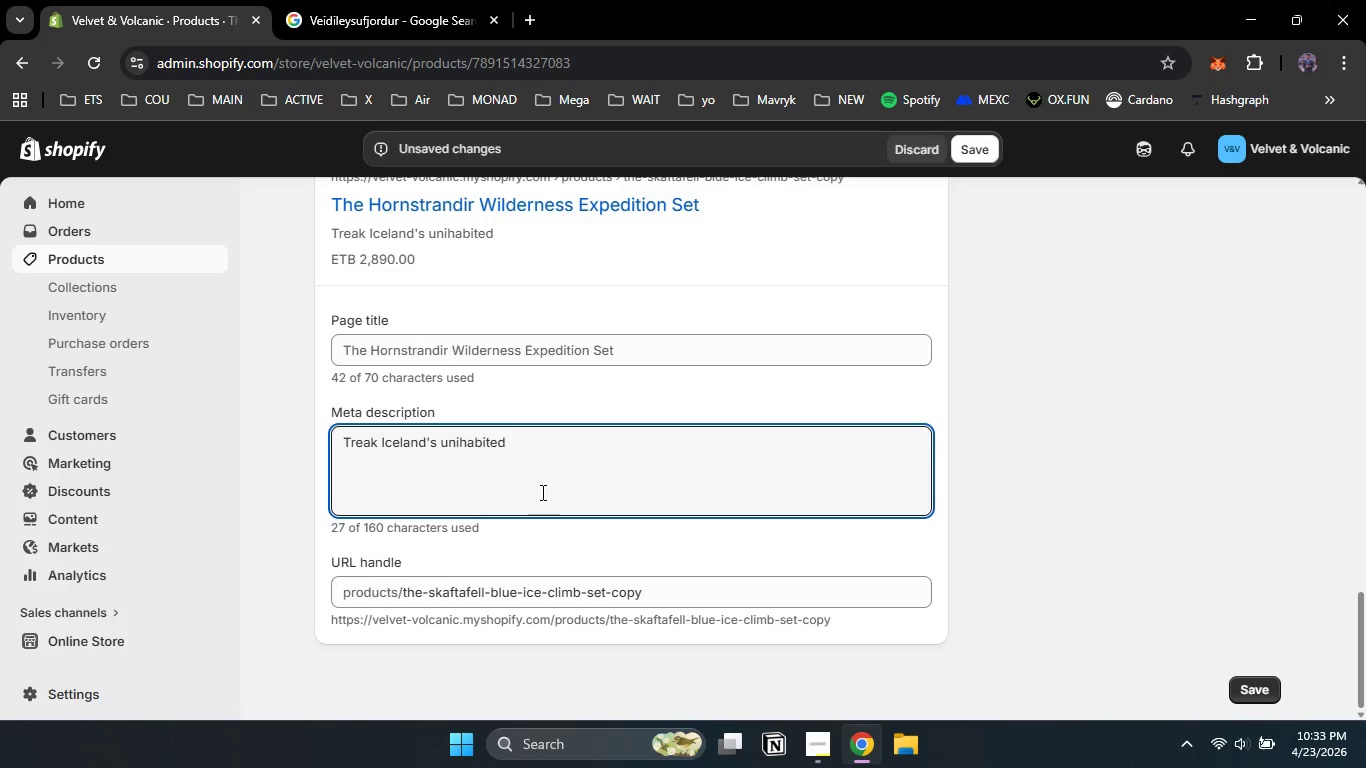 
type(ed Arctic foz )
key(Backspace)
type(x)
key(Backspace)
key(Backspace)
type(x reserve )
 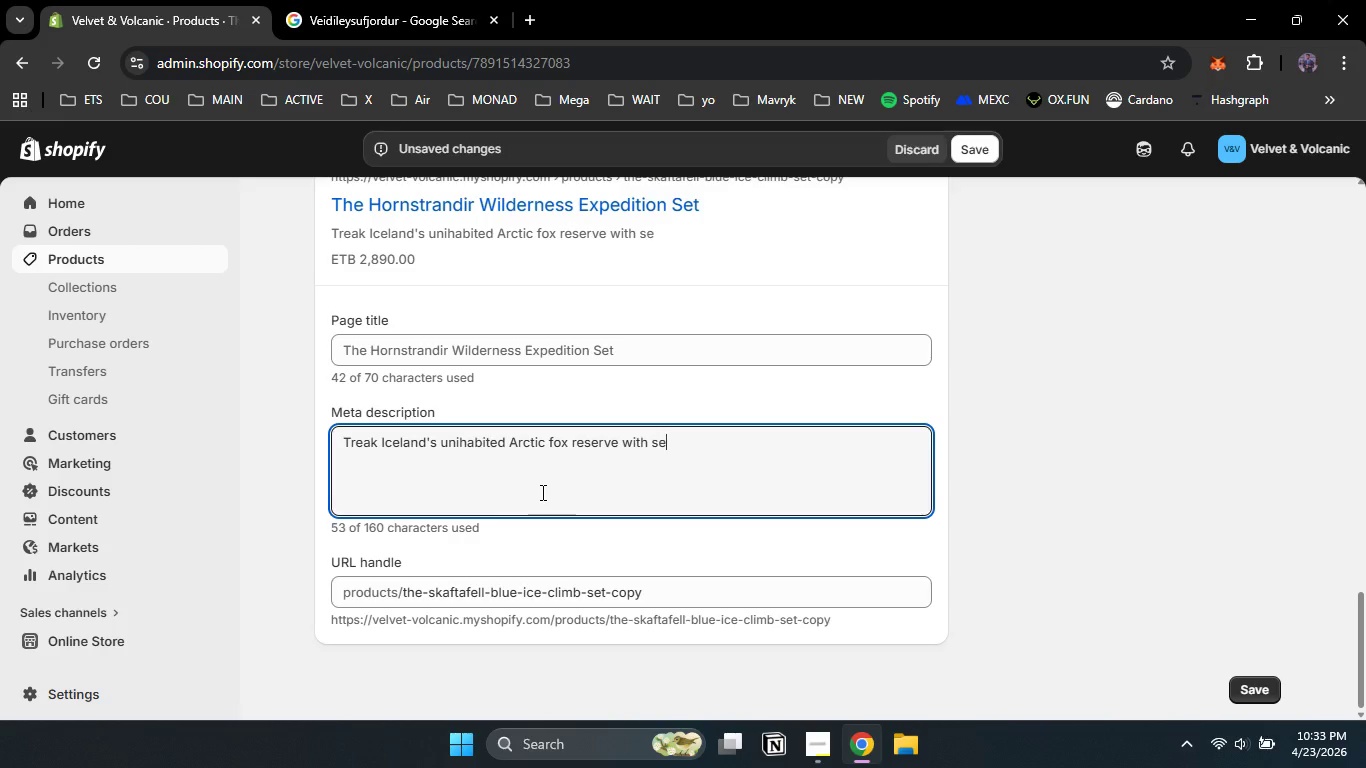 
type(with self supported gr[NumLock])
key(Backspace)
type(ear 0)
key(Backspace)
type( )
 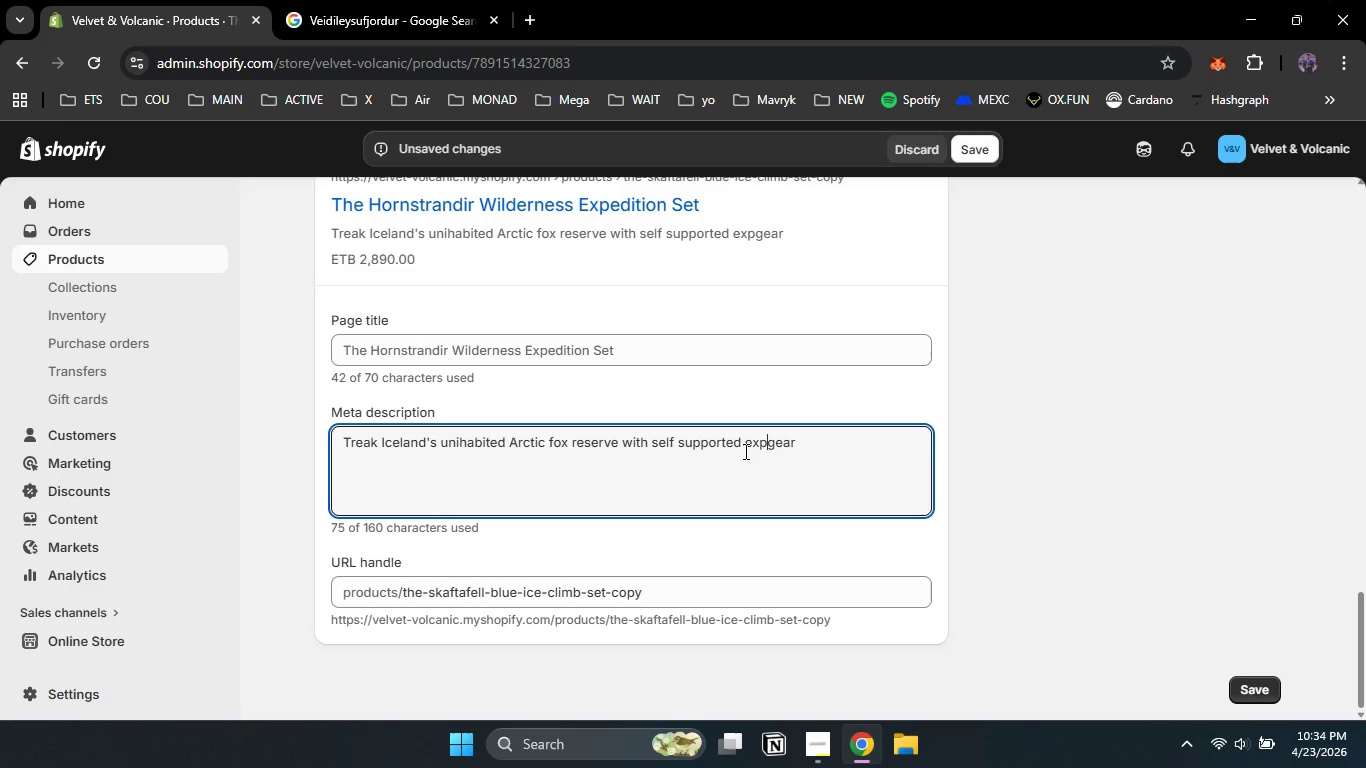 
left_click([744, 451])
 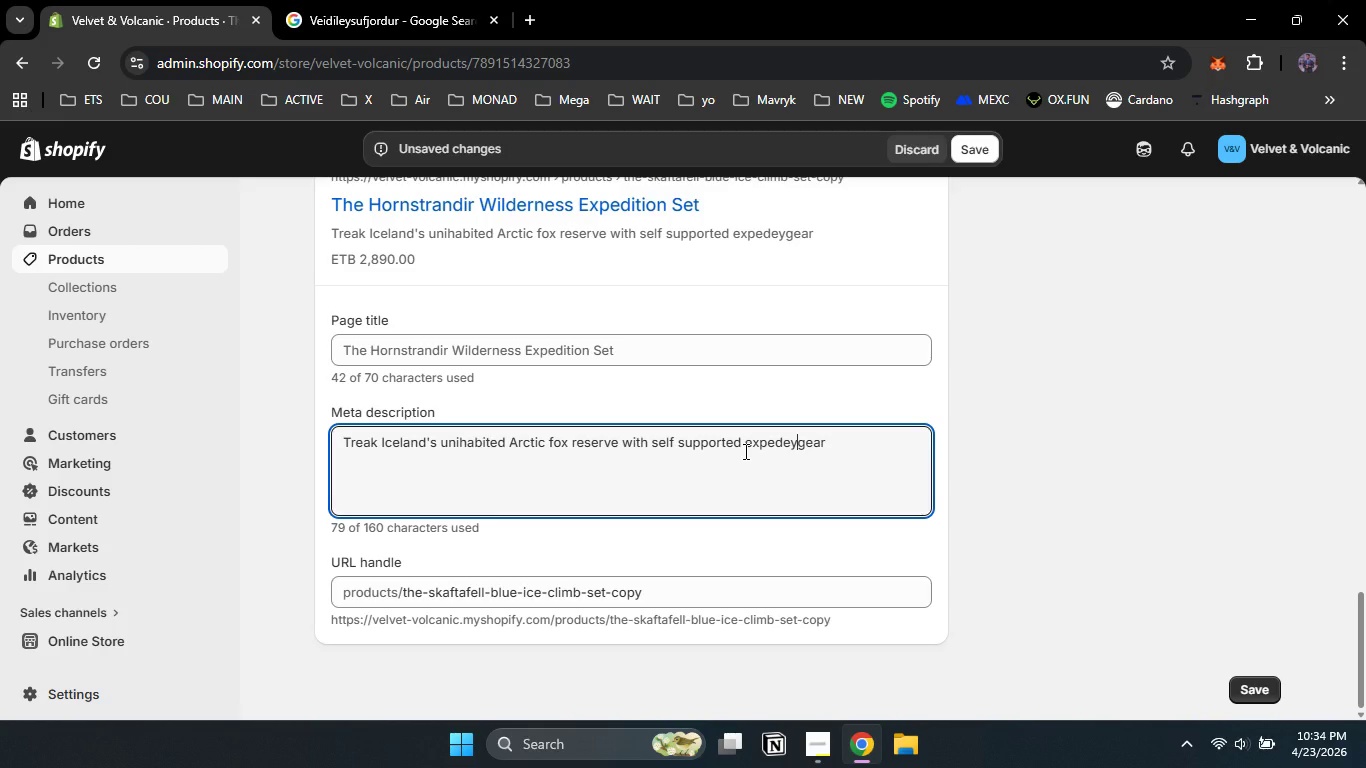 
type(expedey)
key(Backspace)
type(tion )
 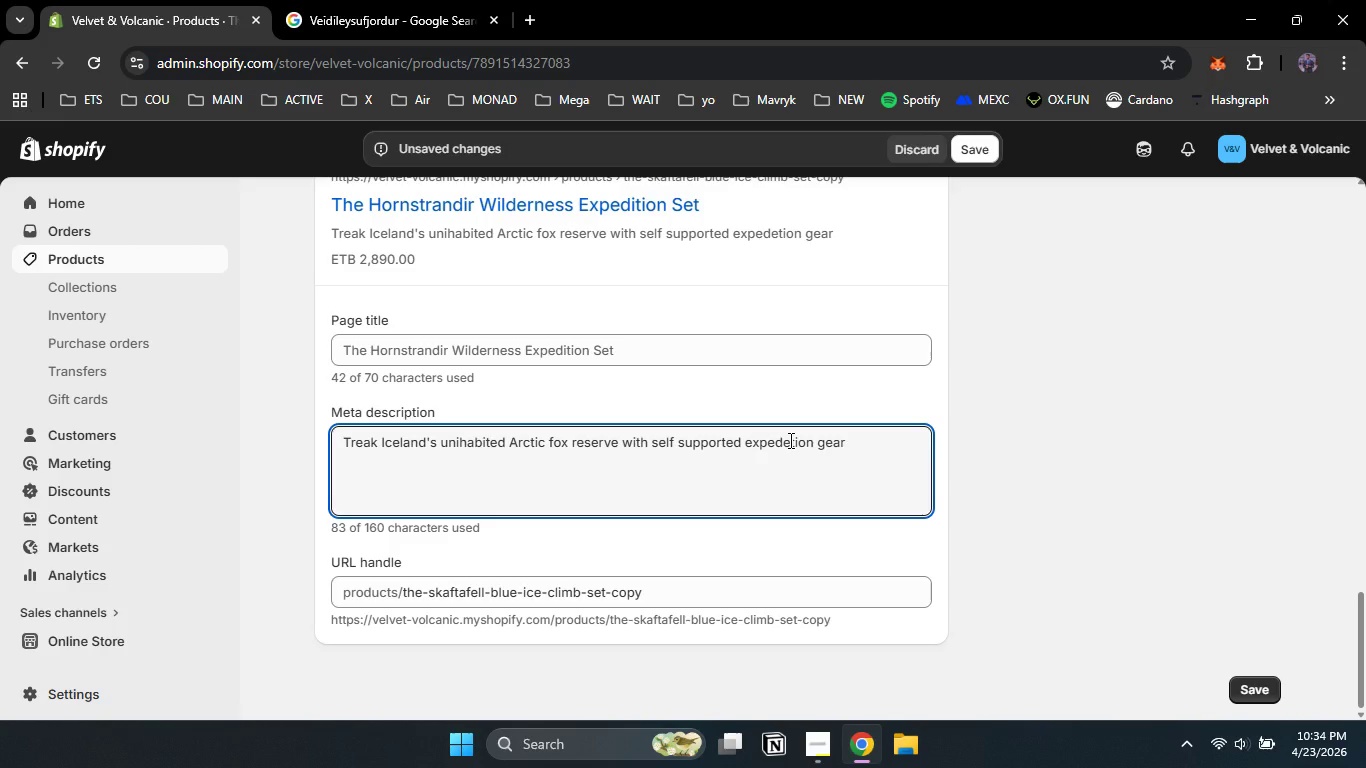 
wait(8.09)
 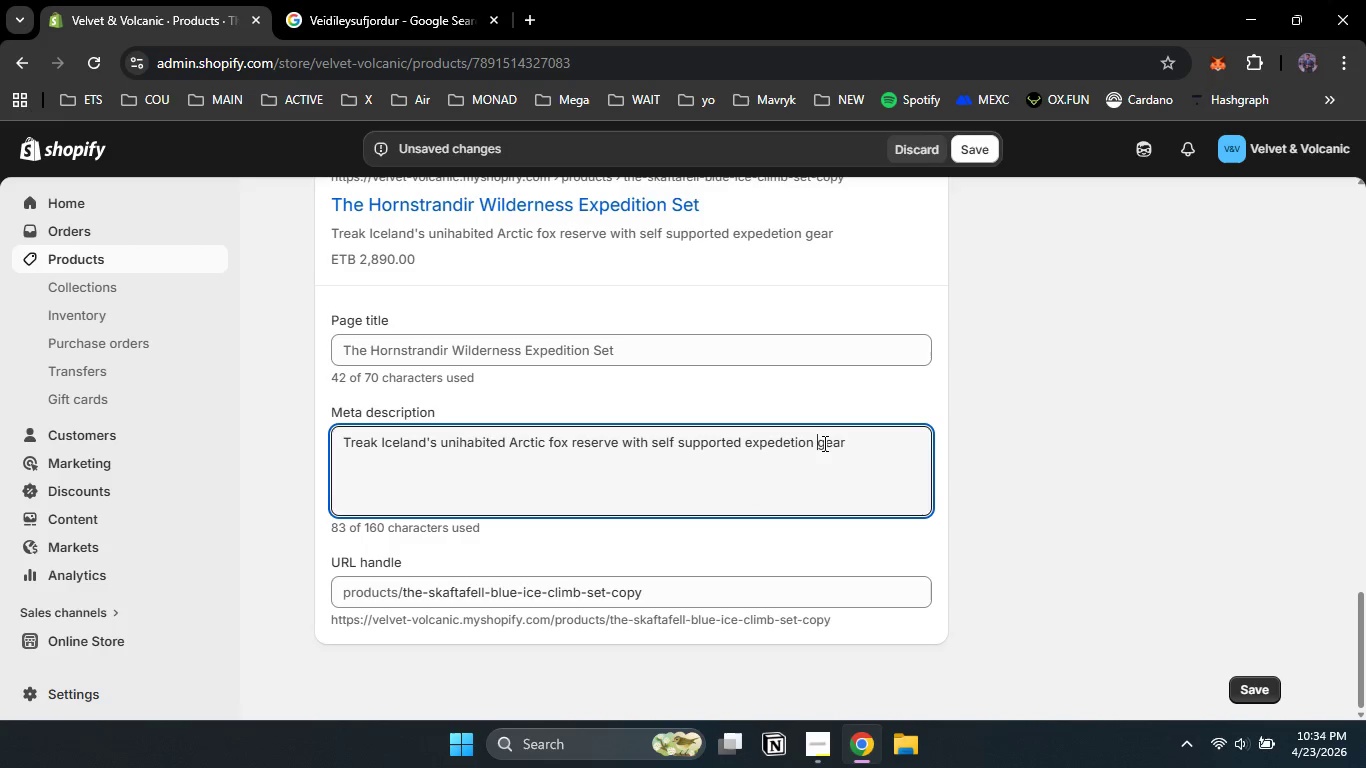 
left_click([789, 440])
 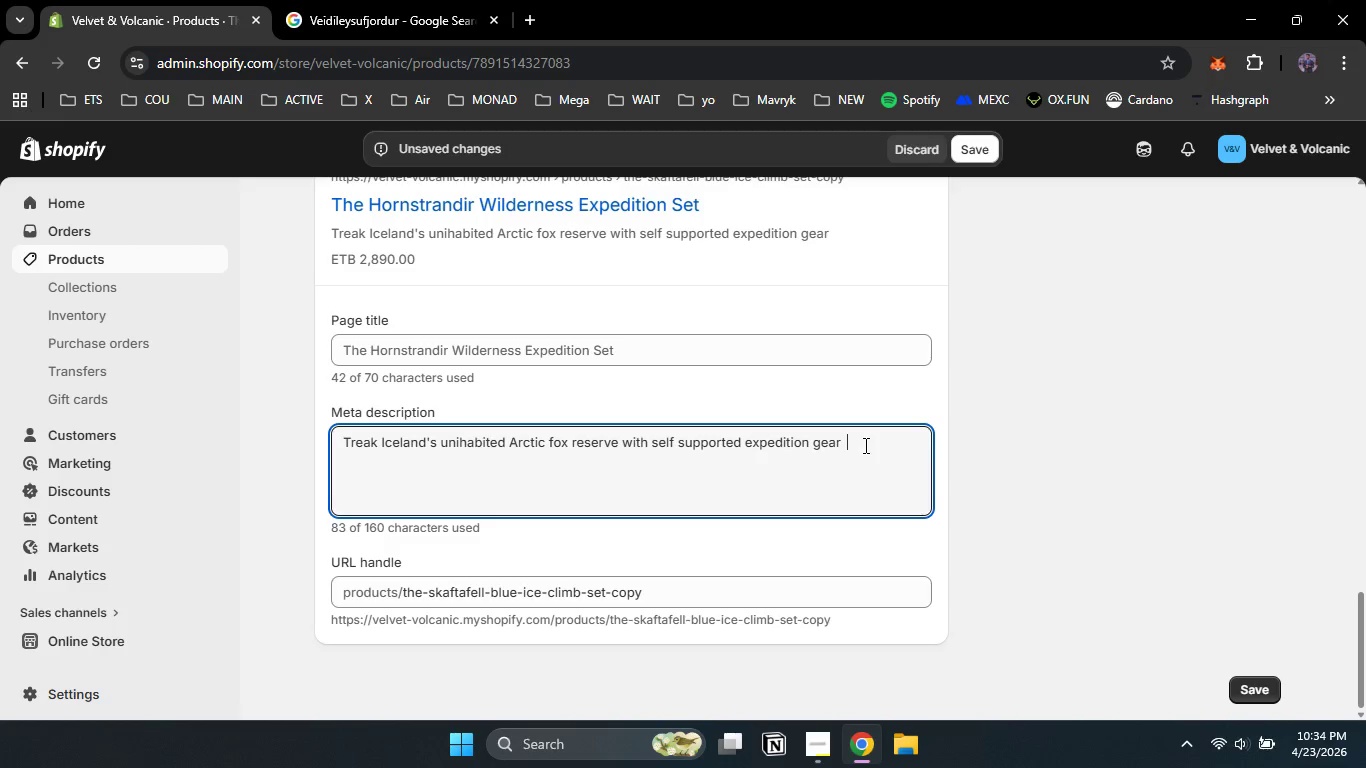 
key(Backspace)
 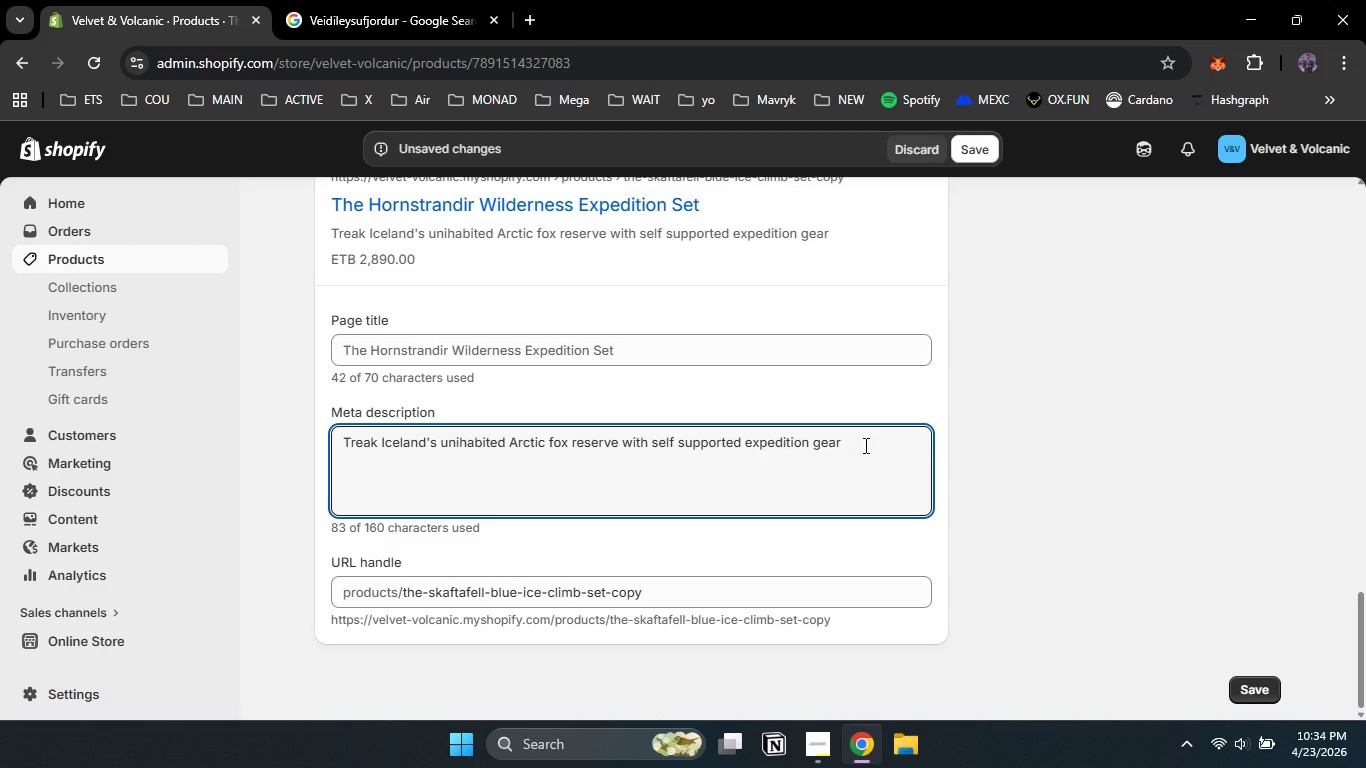 
key(I)
 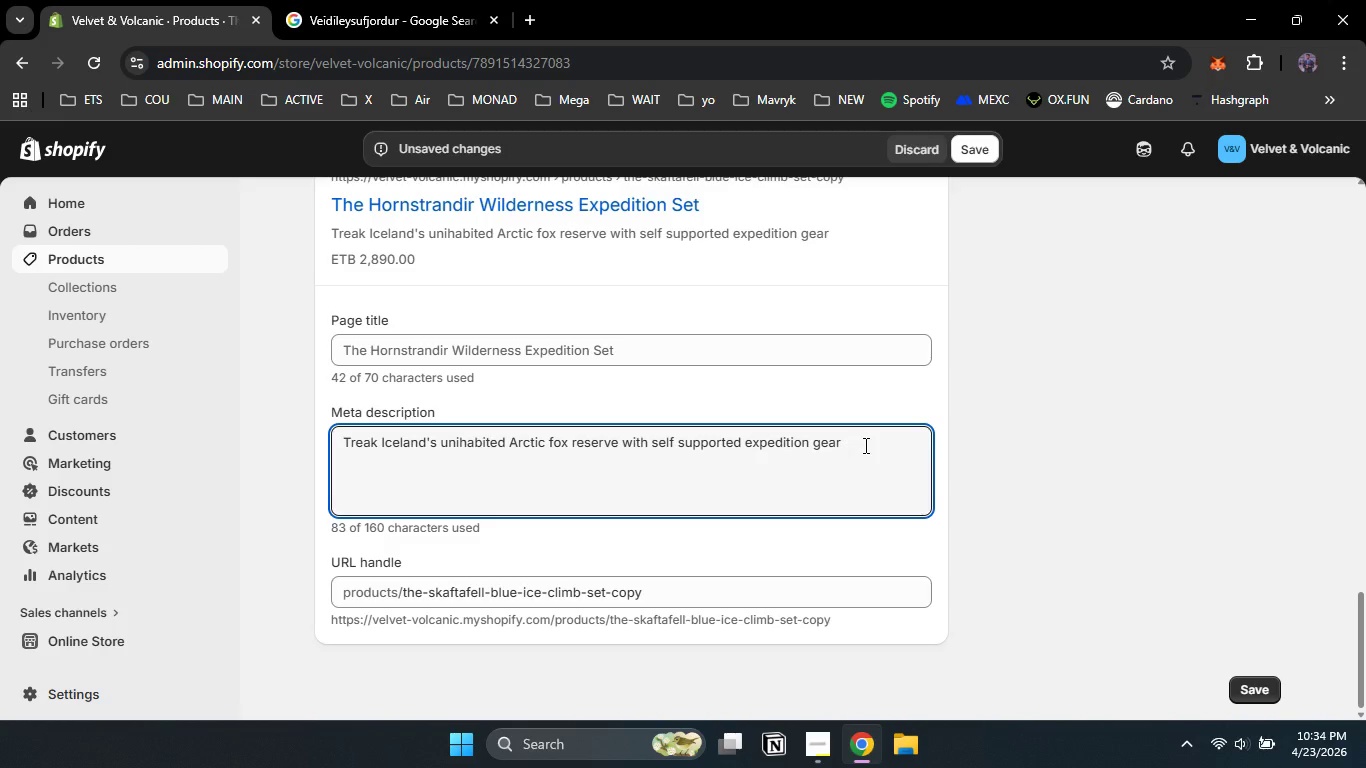 
left_click([864, 445])
 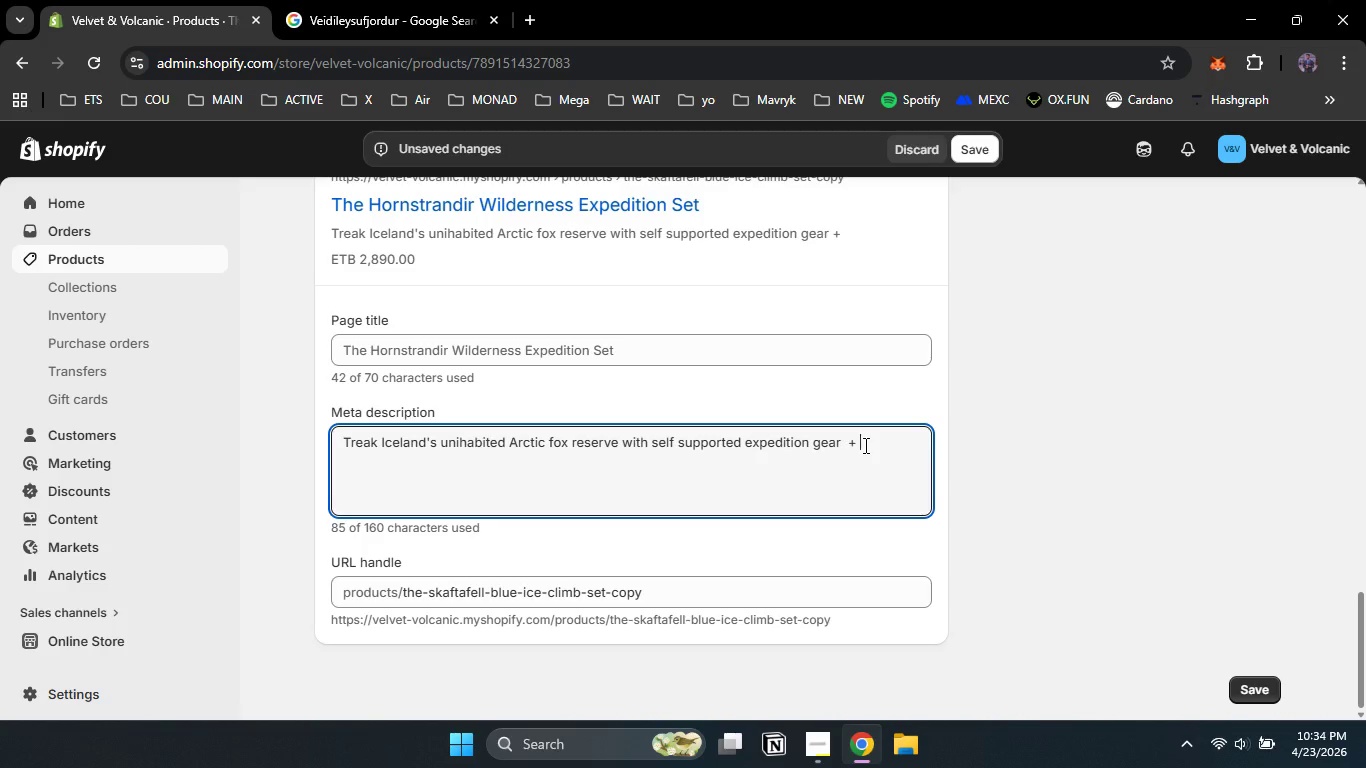 
type(+ digital guidbook )
key(Backspace)
type(. Shope )
 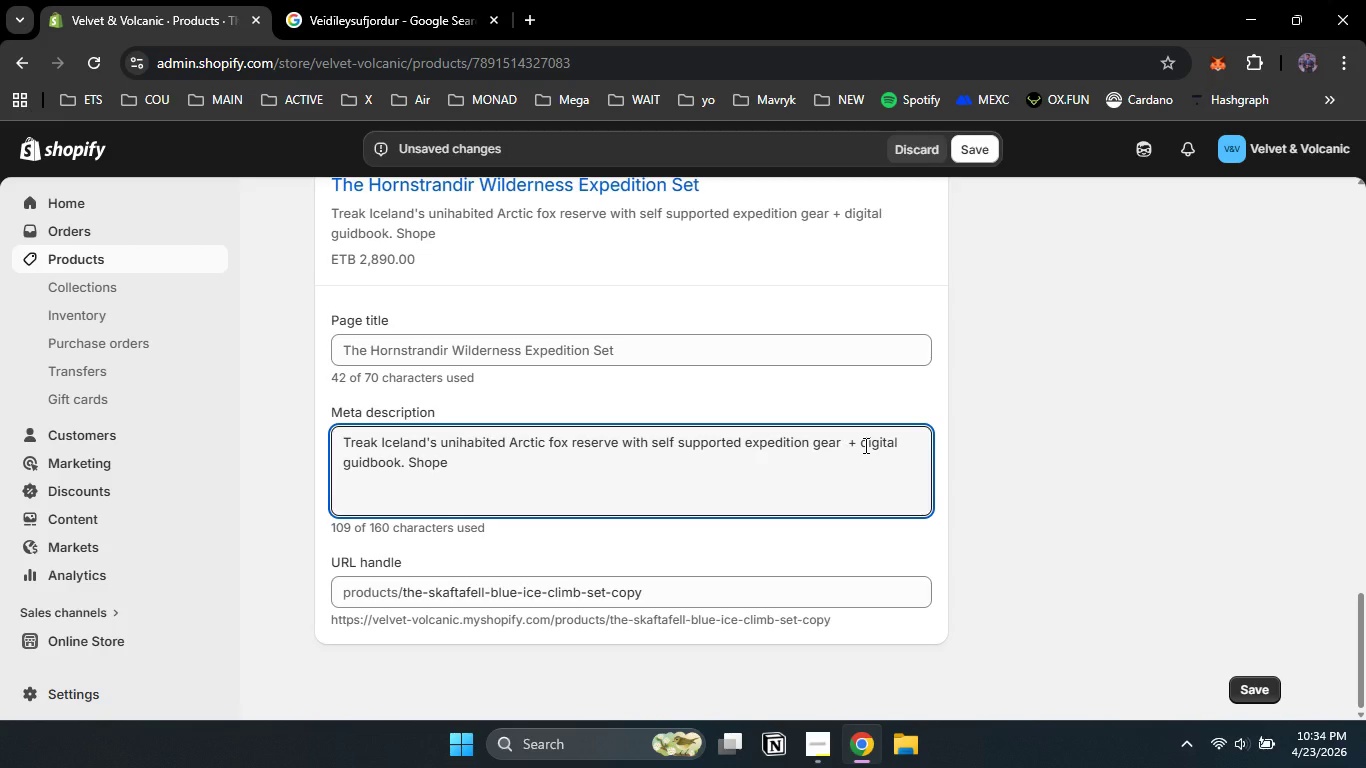 
wait(6.05)
 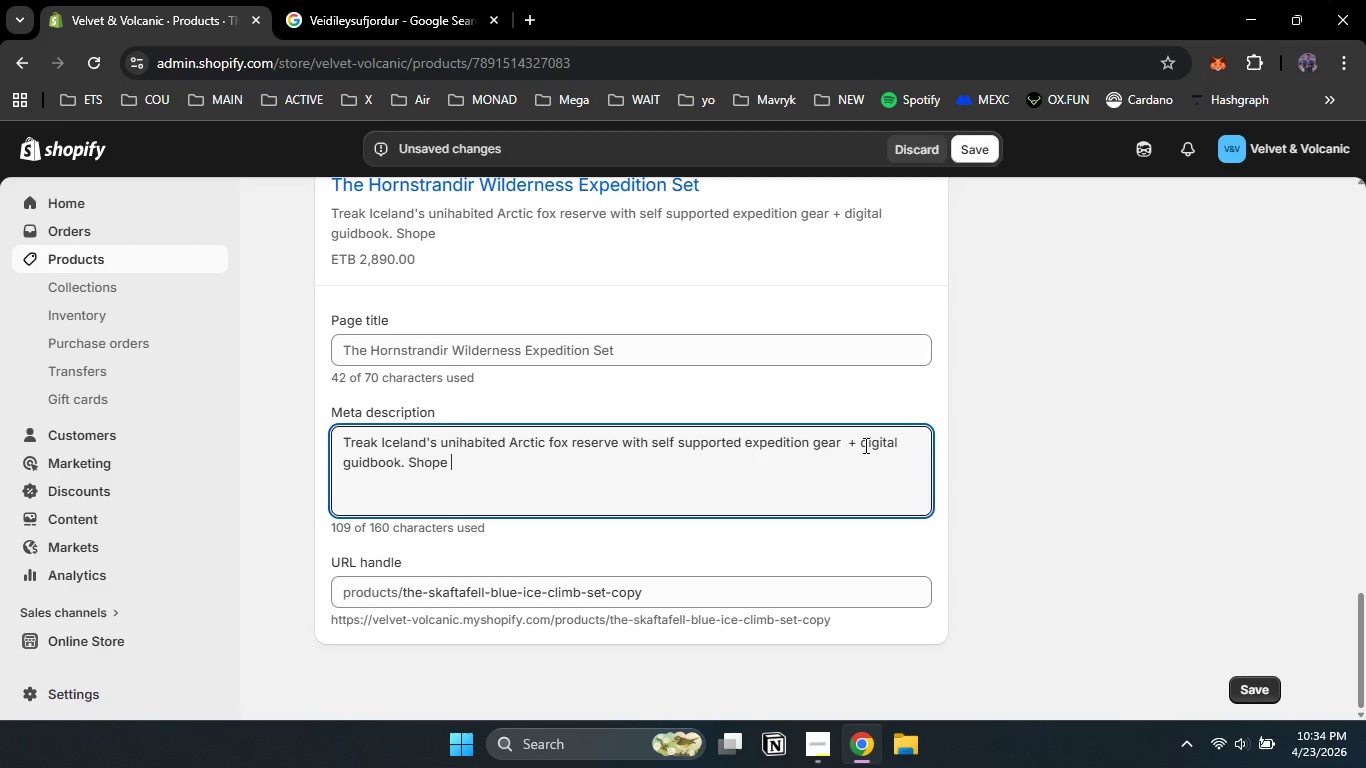 
type(noew[===)
key(Backspace)
key(Backspace)
key(Backspace)
key(Backspace)
key(Backspace)
key(Backspace)
key(Backspace)
key(Backspace)
 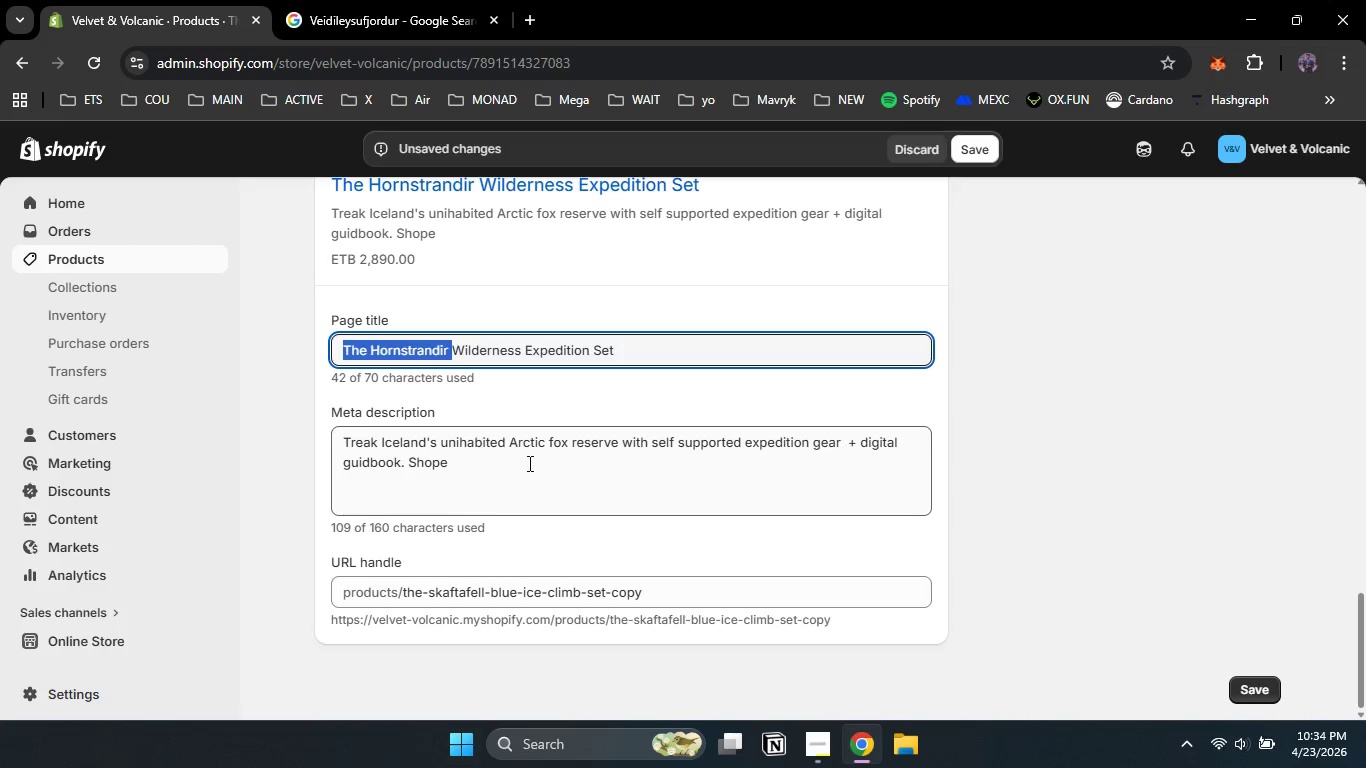 
left_click_drag(start_coordinate=[451, 353], to_coordinate=[310, 349])
 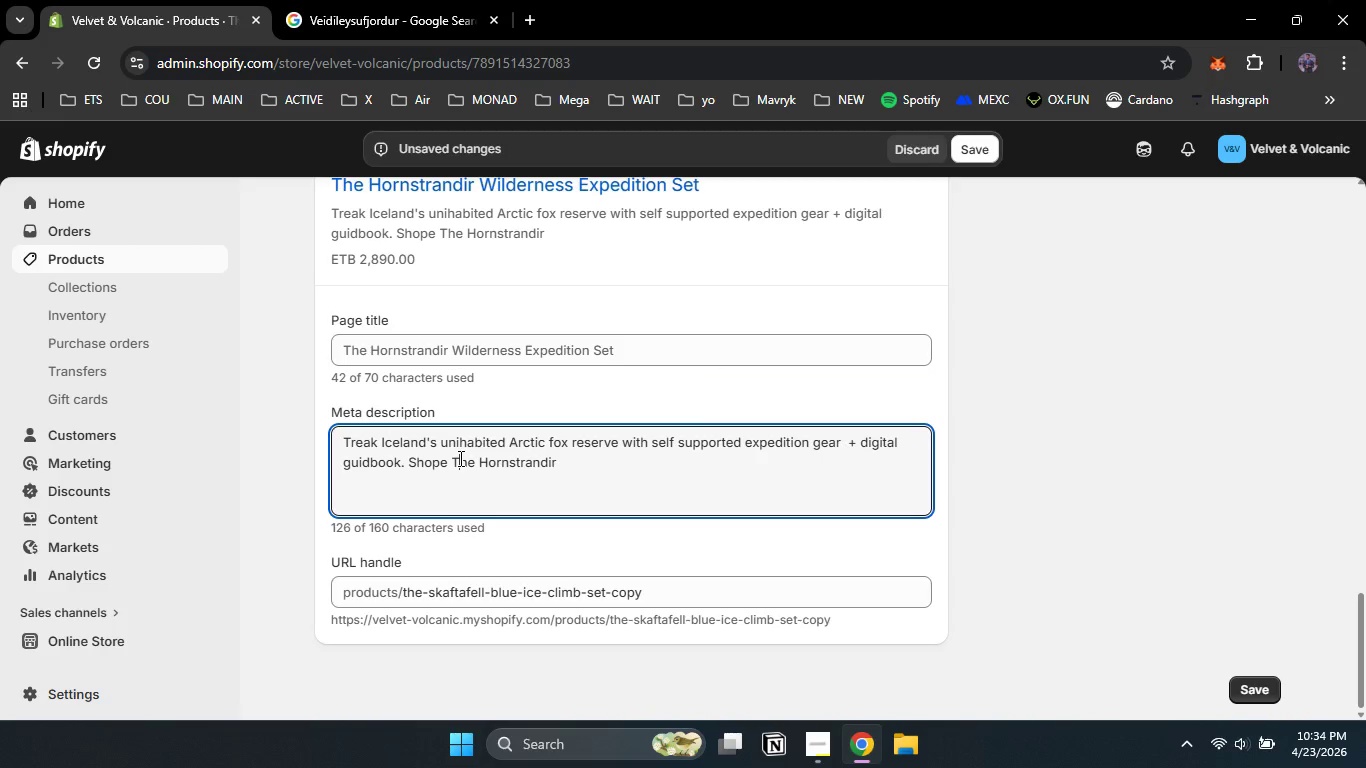 
key(Control+C)
 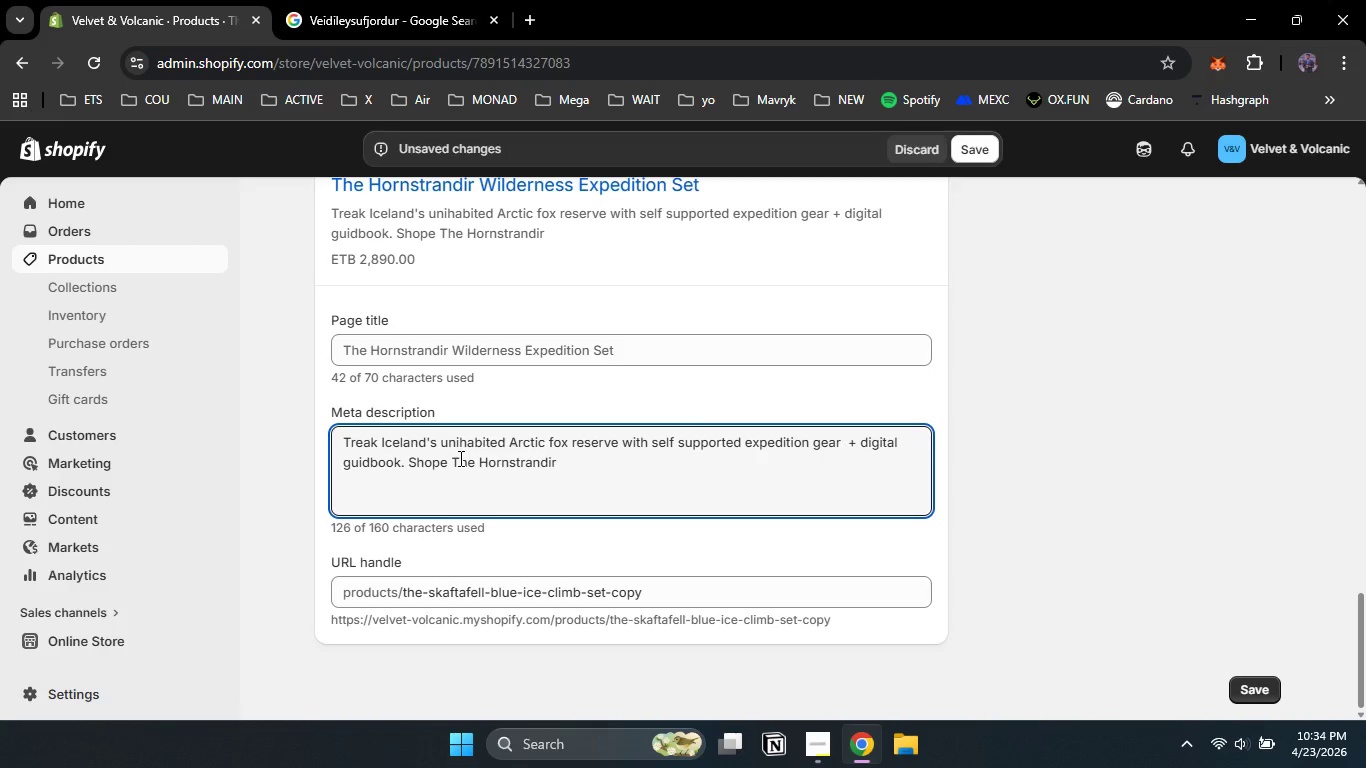 
left_click([528, 463])
 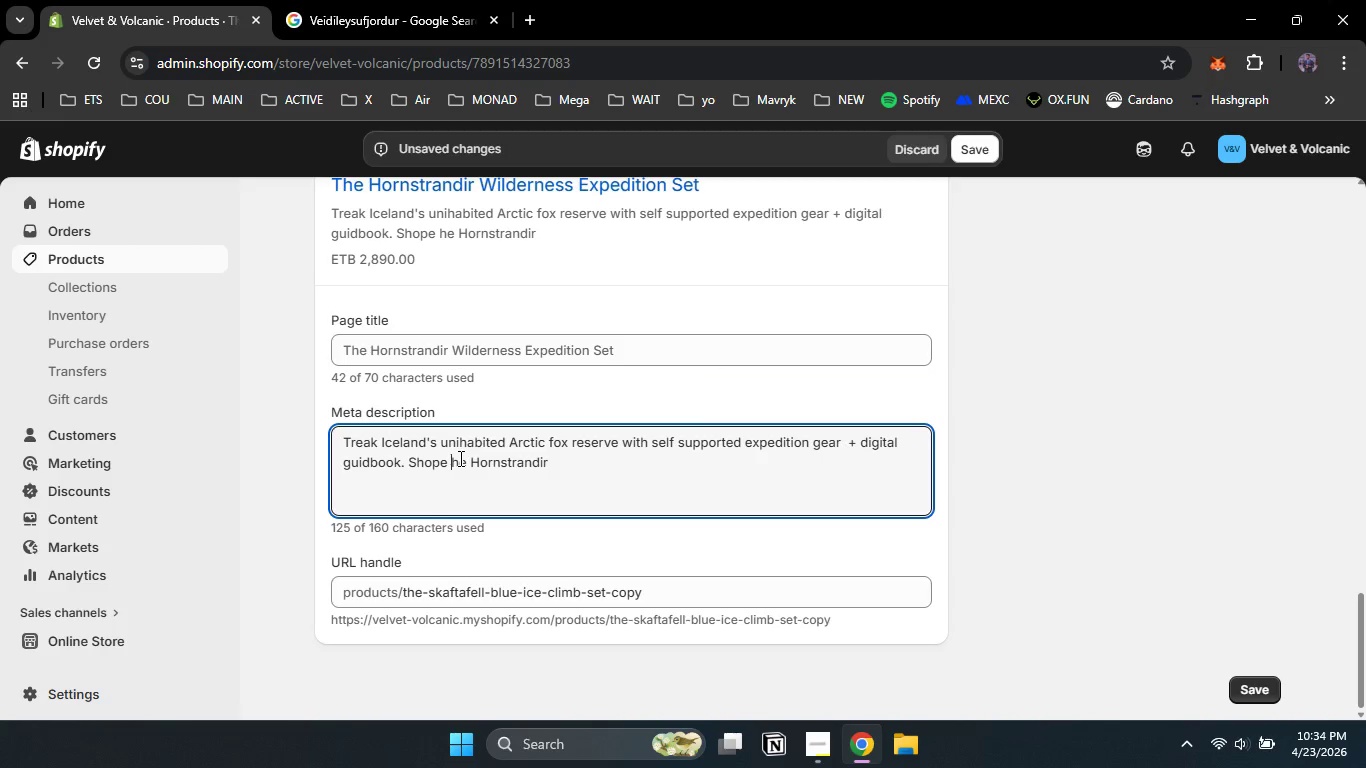 
key(Control+V)
 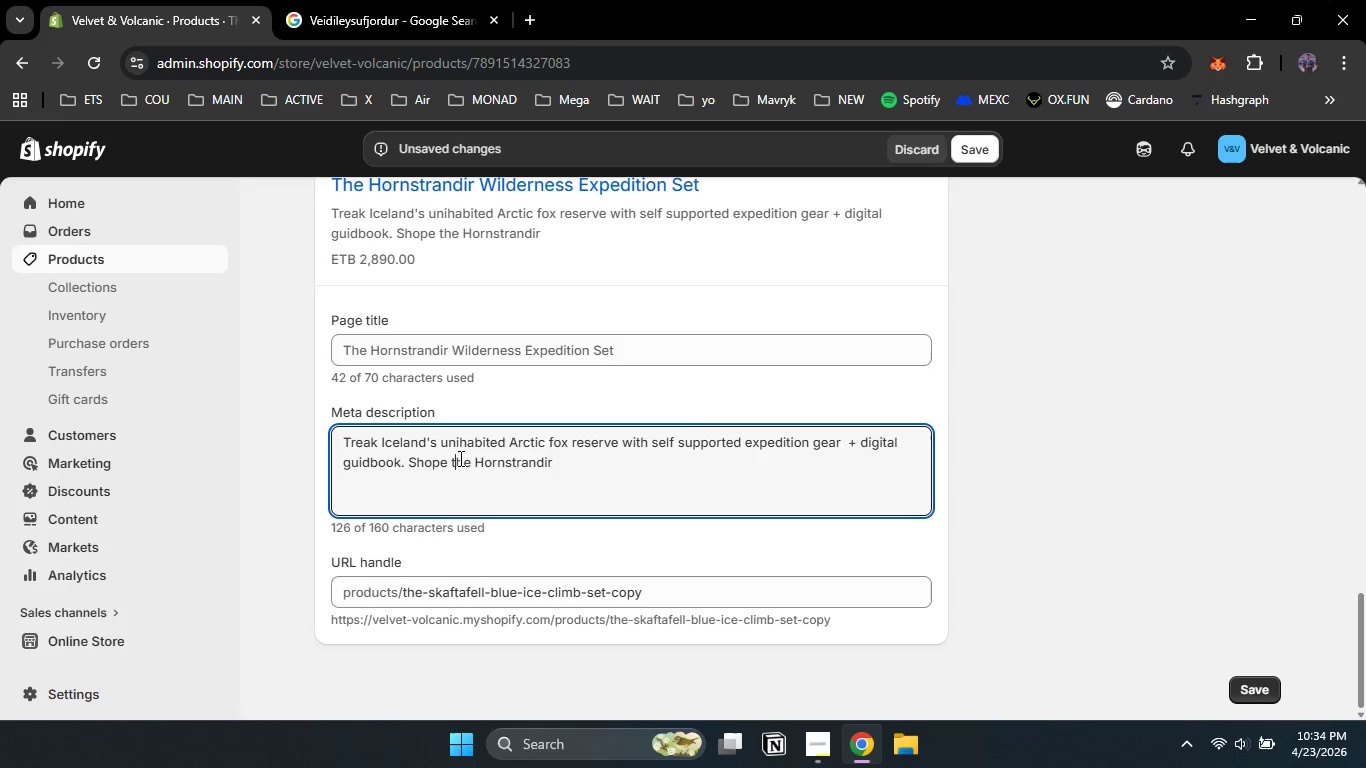 
left_click([459, 458])
 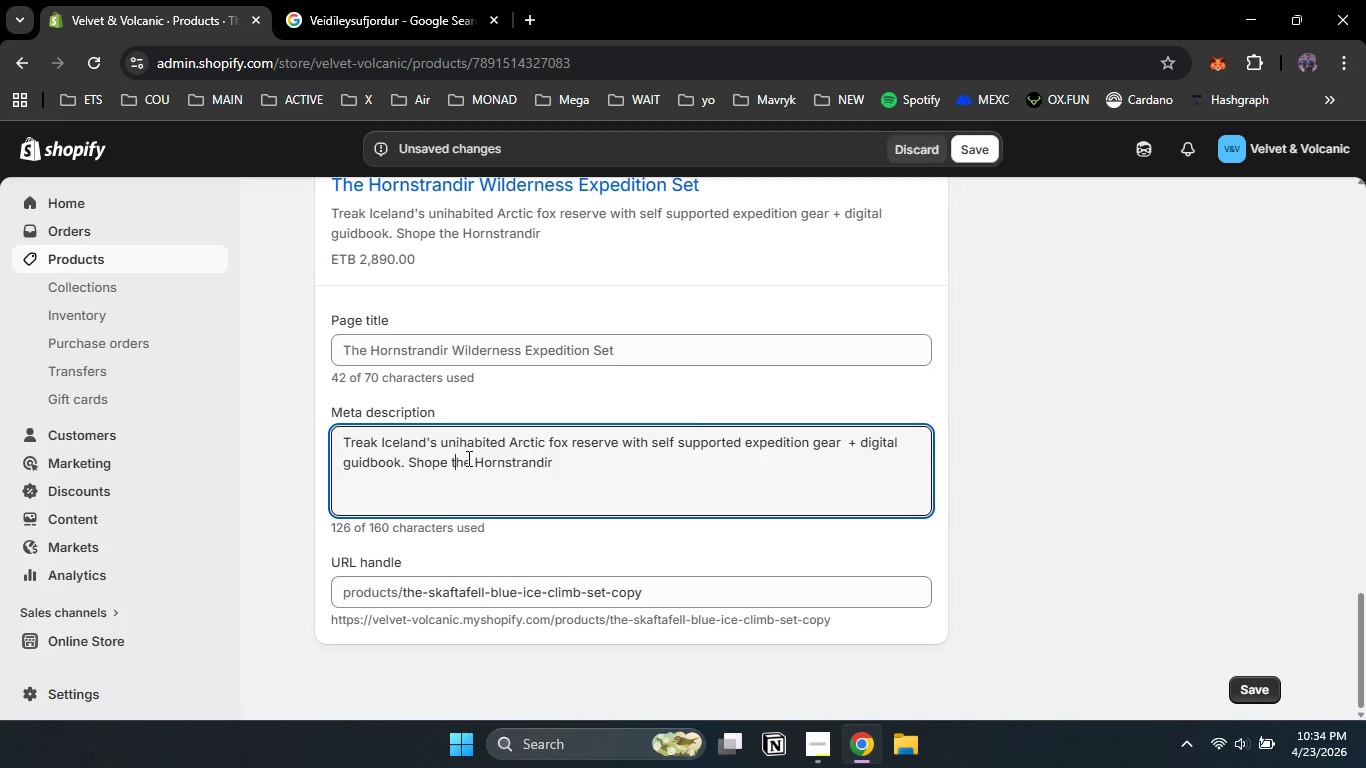 
key(Backspace)
 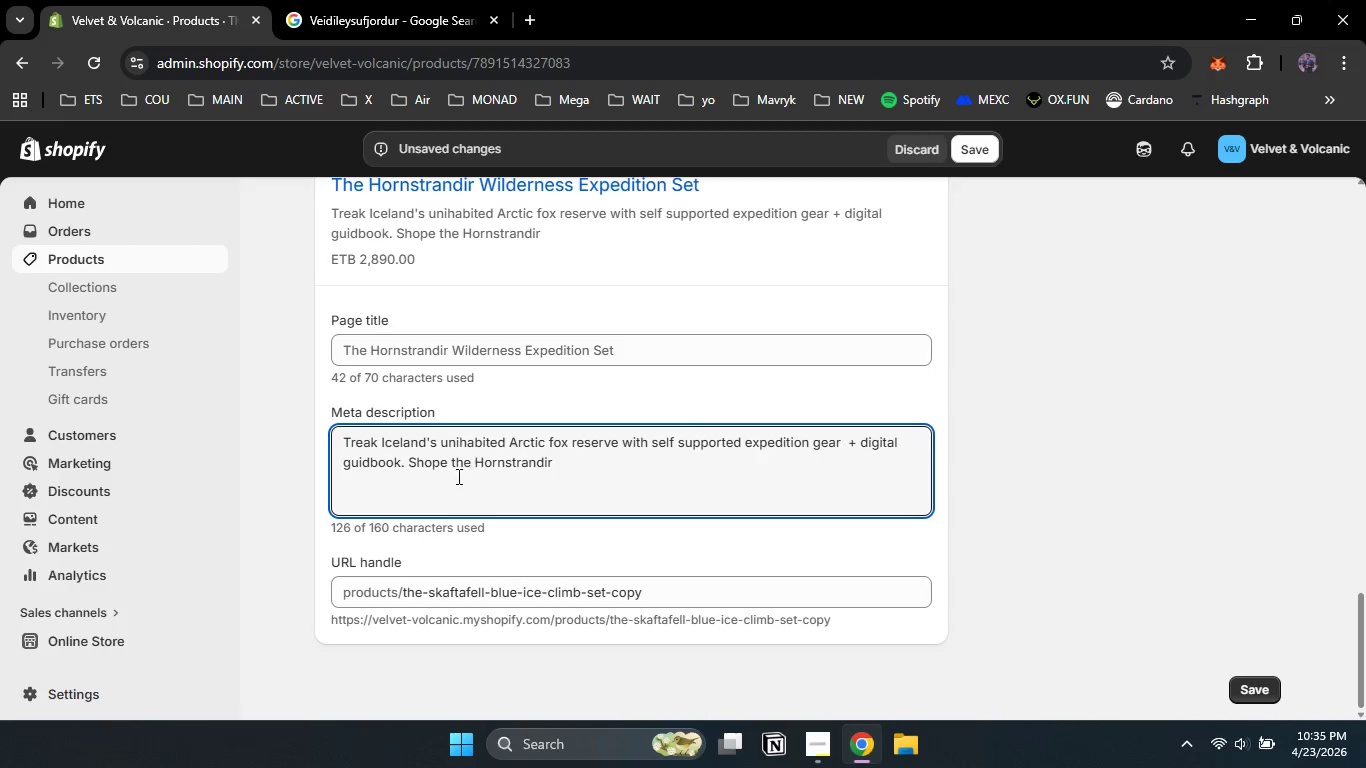 
key(T)
 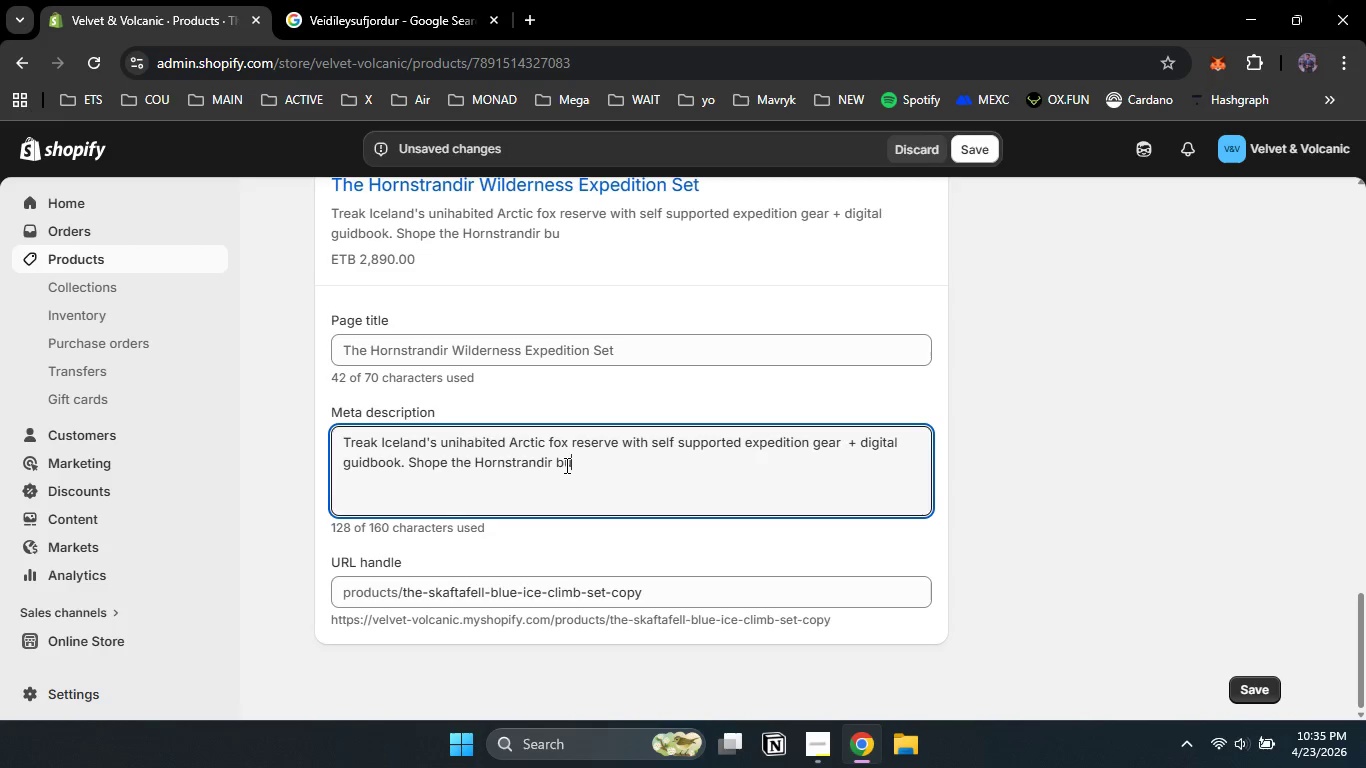 
left_click([565, 465])
 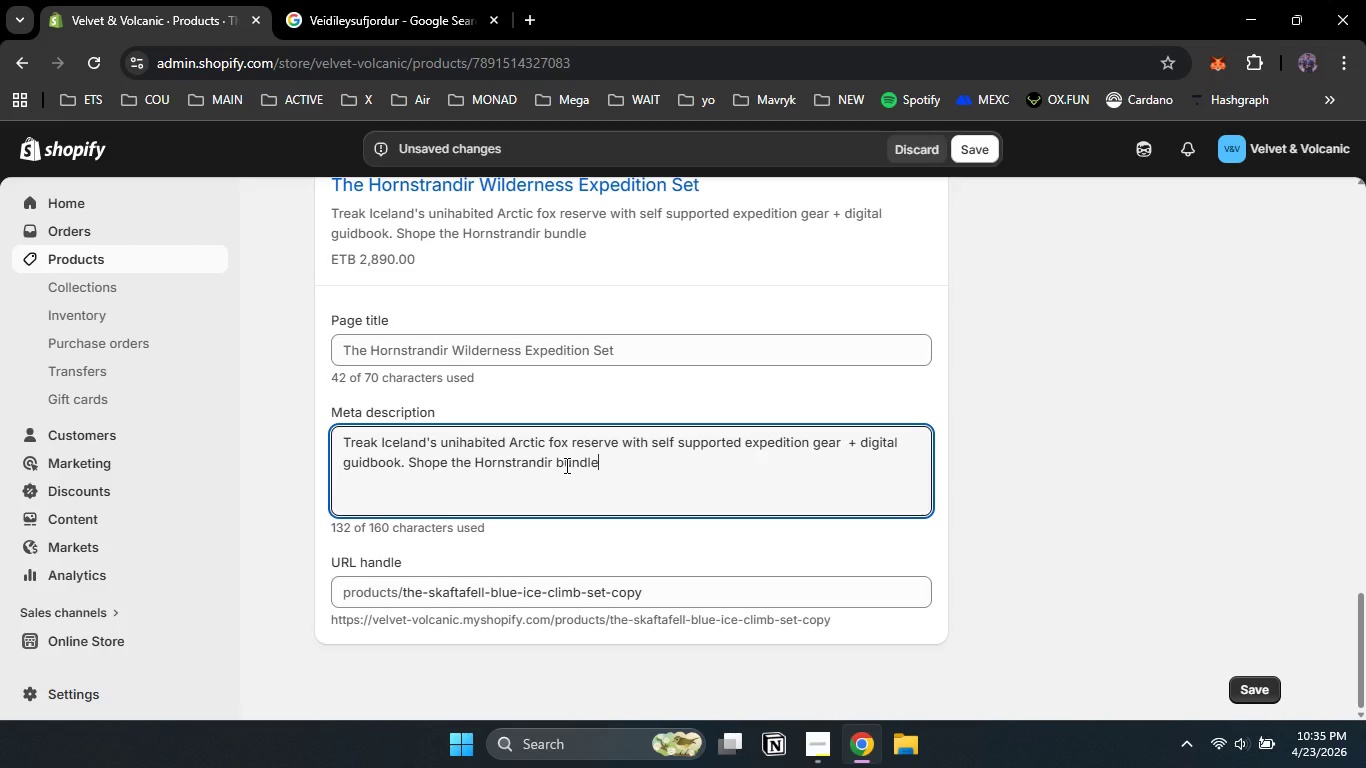 
type(bundle)
 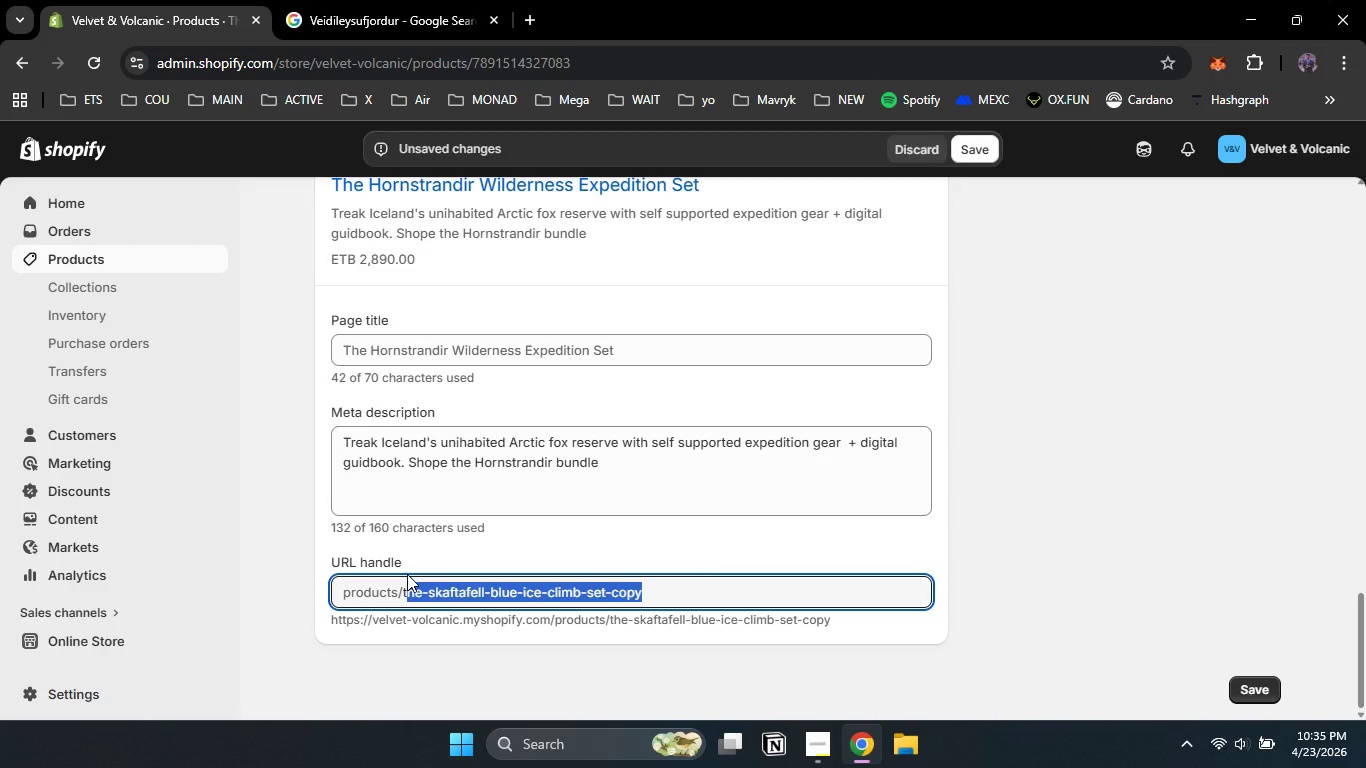 
left_click_drag(start_coordinate=[687, 586], to_coordinate=[408, 576])
 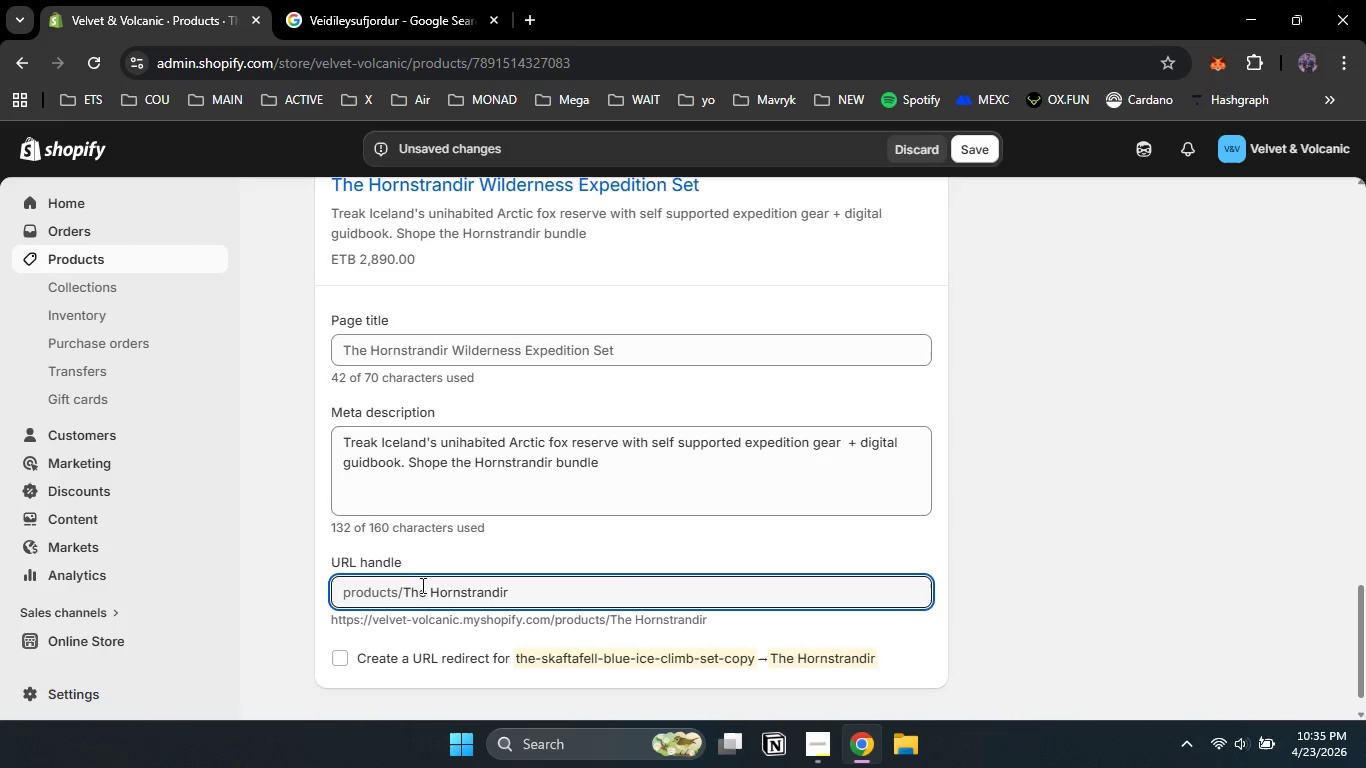 
hold_key(key=ControlLeft, duration=0.52)
 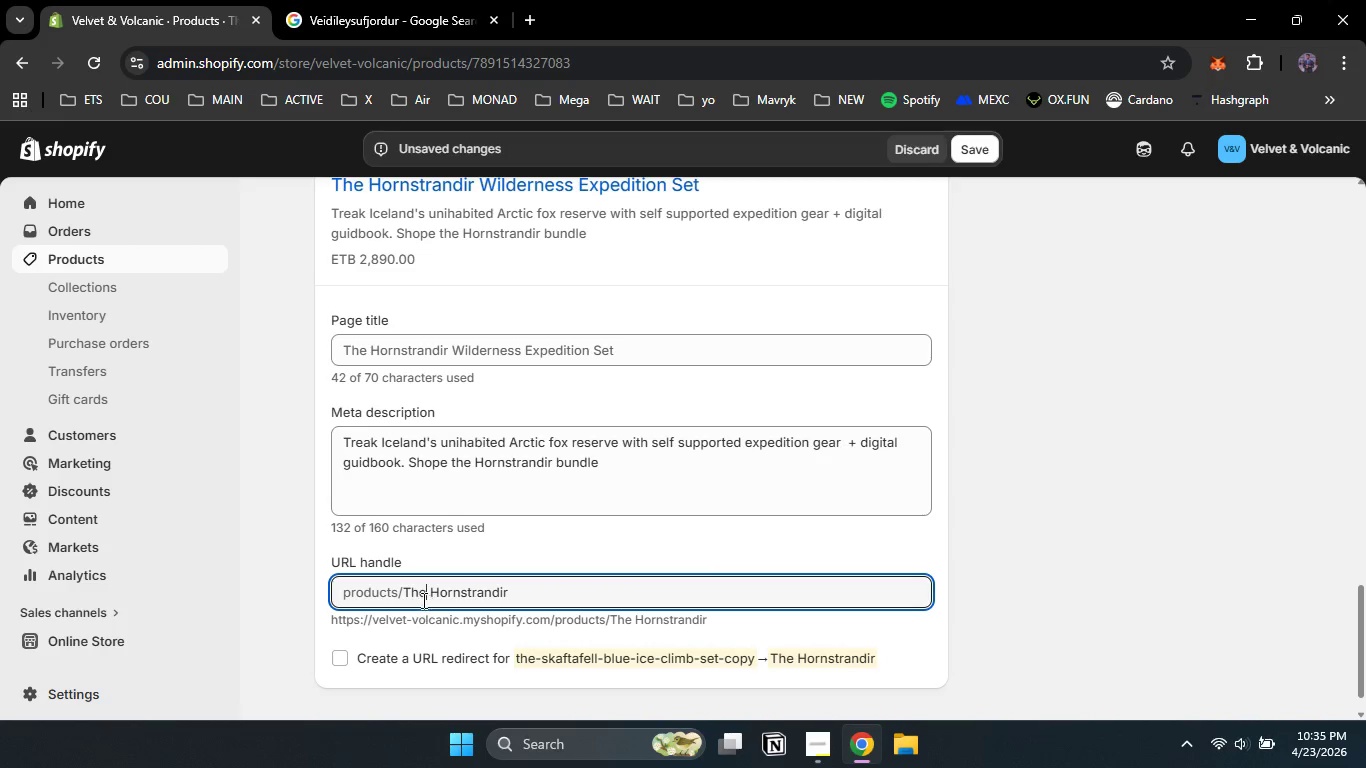 
key(Shift+ArrowLeft)
 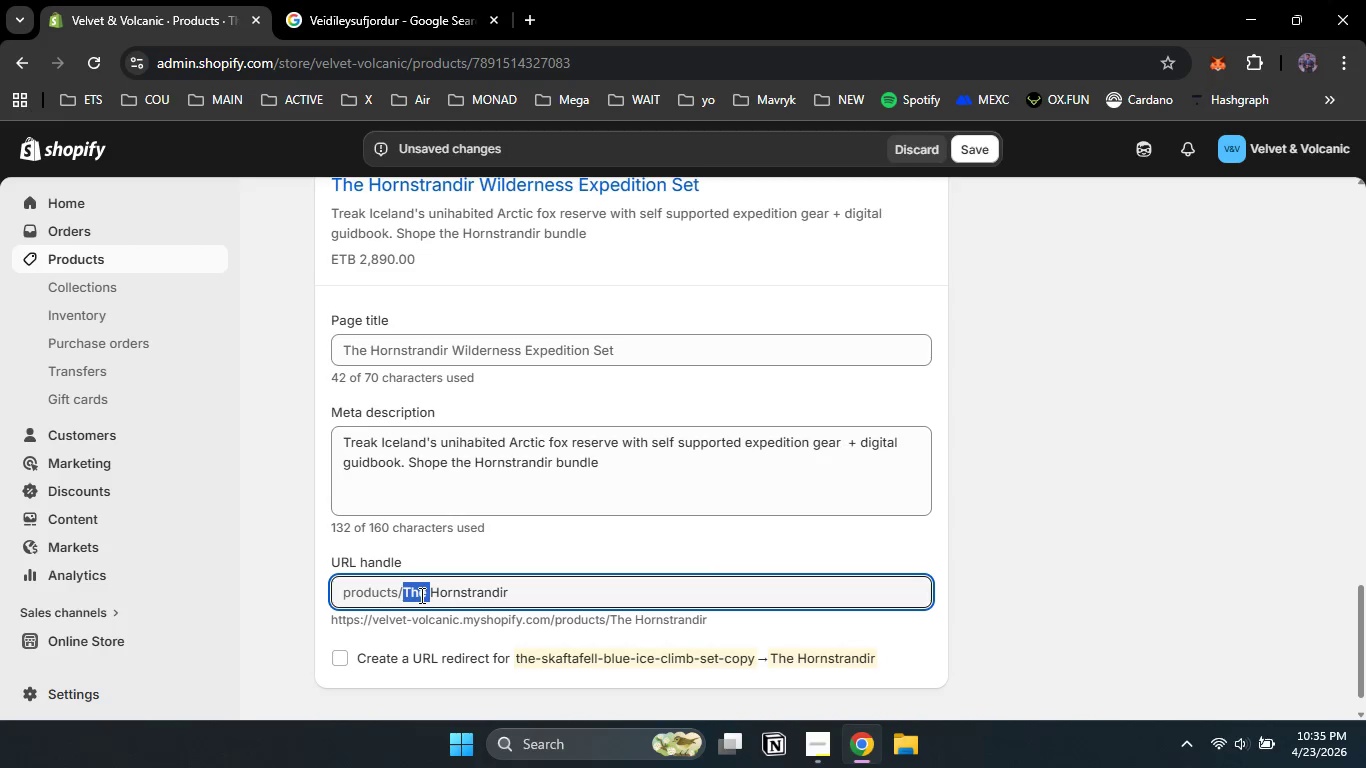 
key(Control+V)
 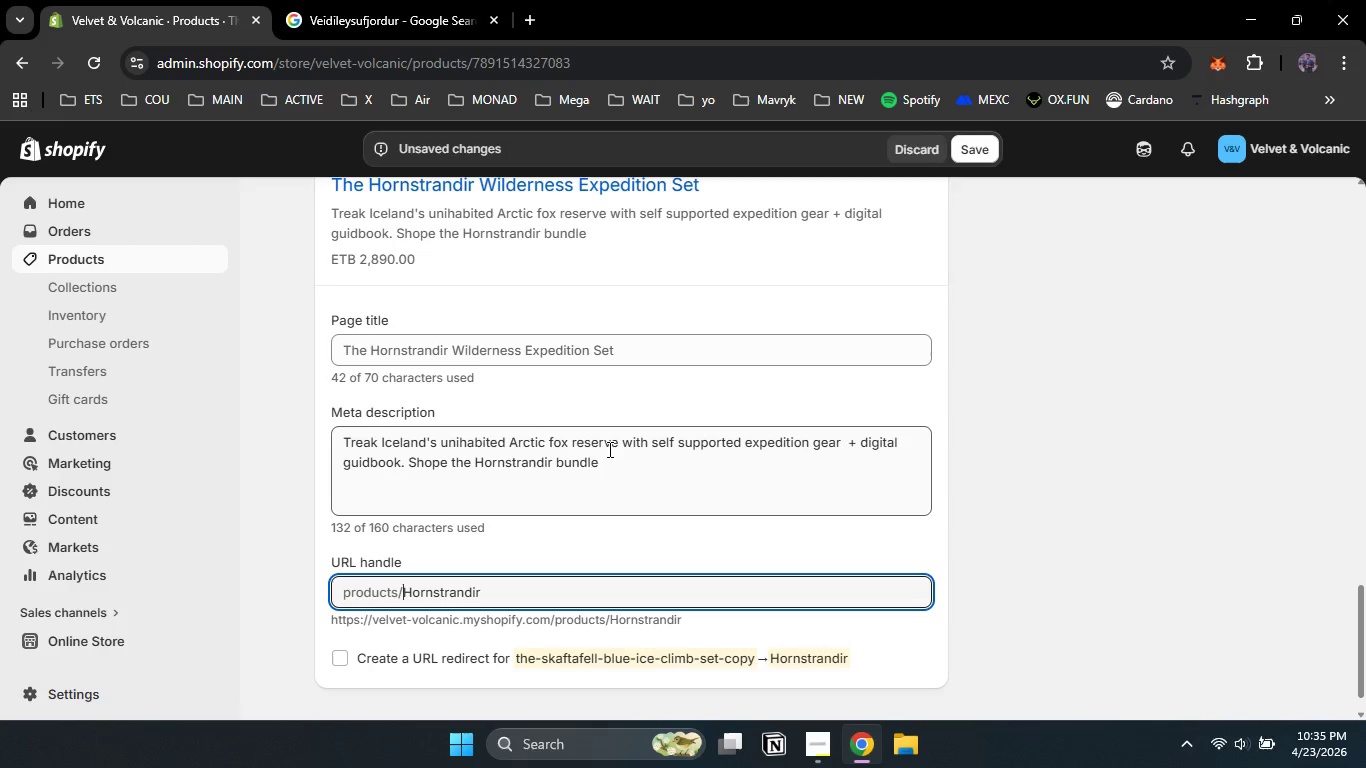 
double_click([420, 595])
 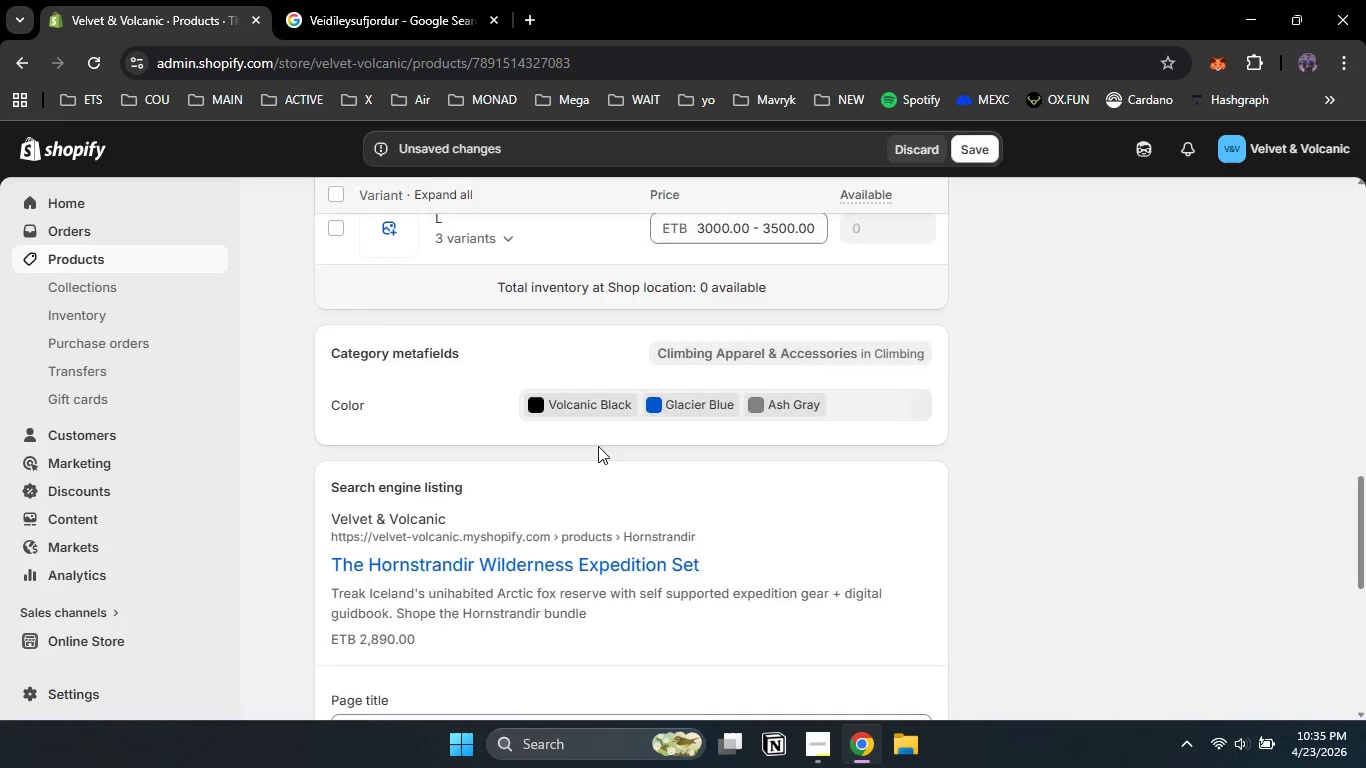 
triple_click([420, 595])
 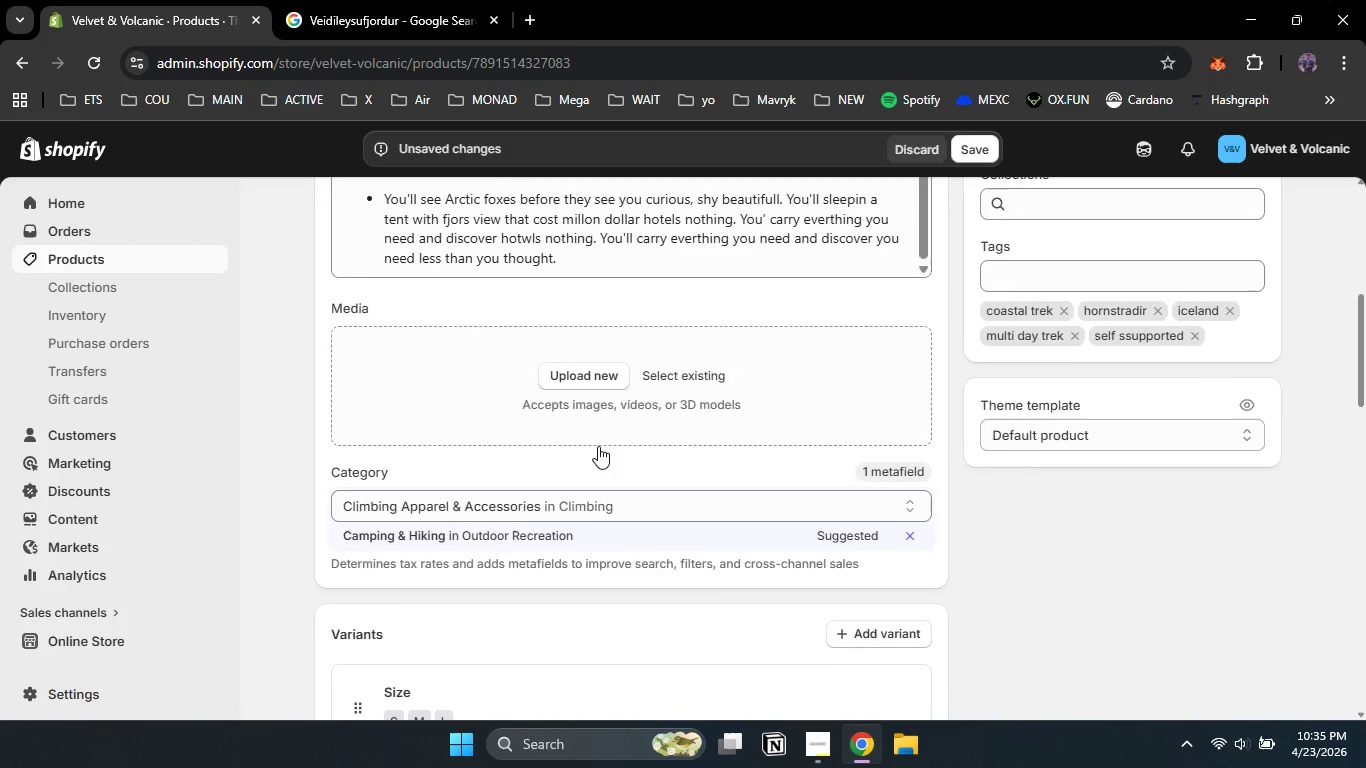 
key(Backspace)
 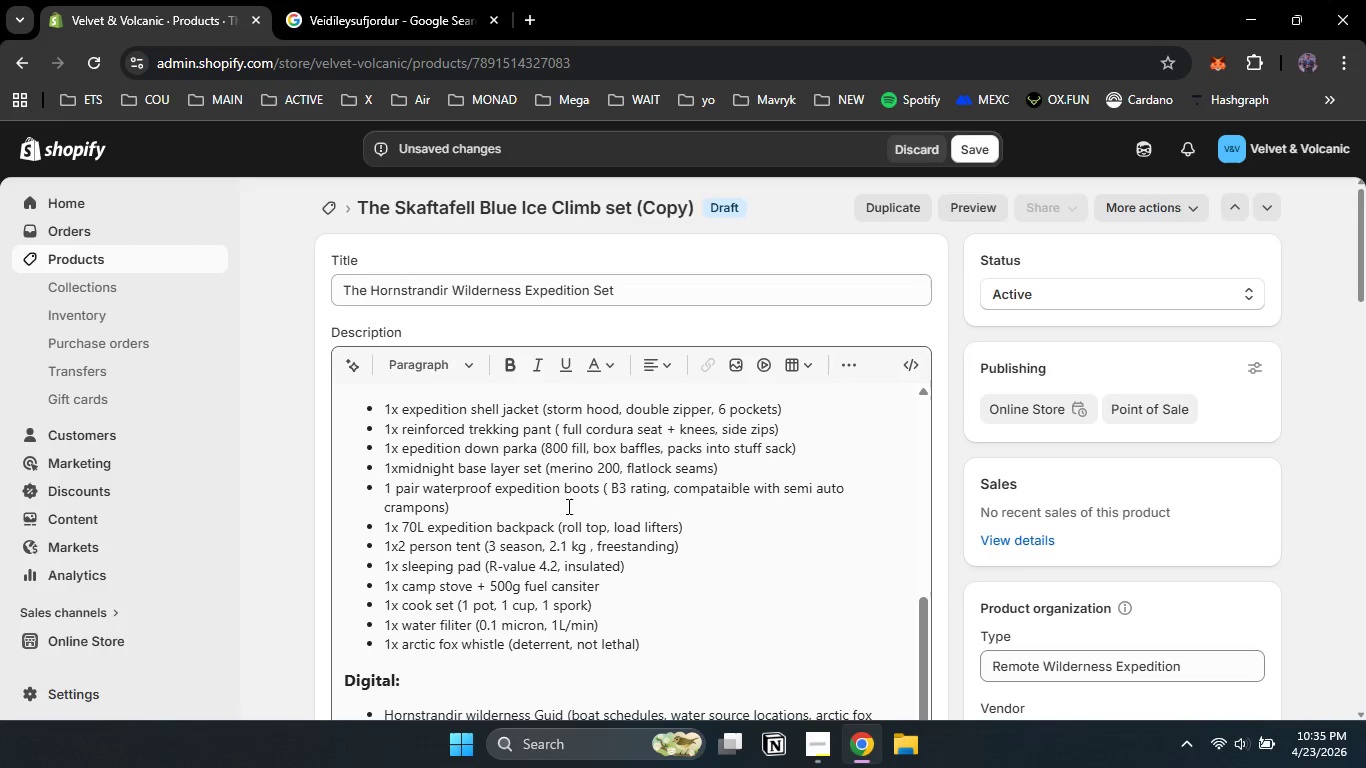 
scroll: coordinate [387, 400], scroll_direction: up, amount: 32.0
 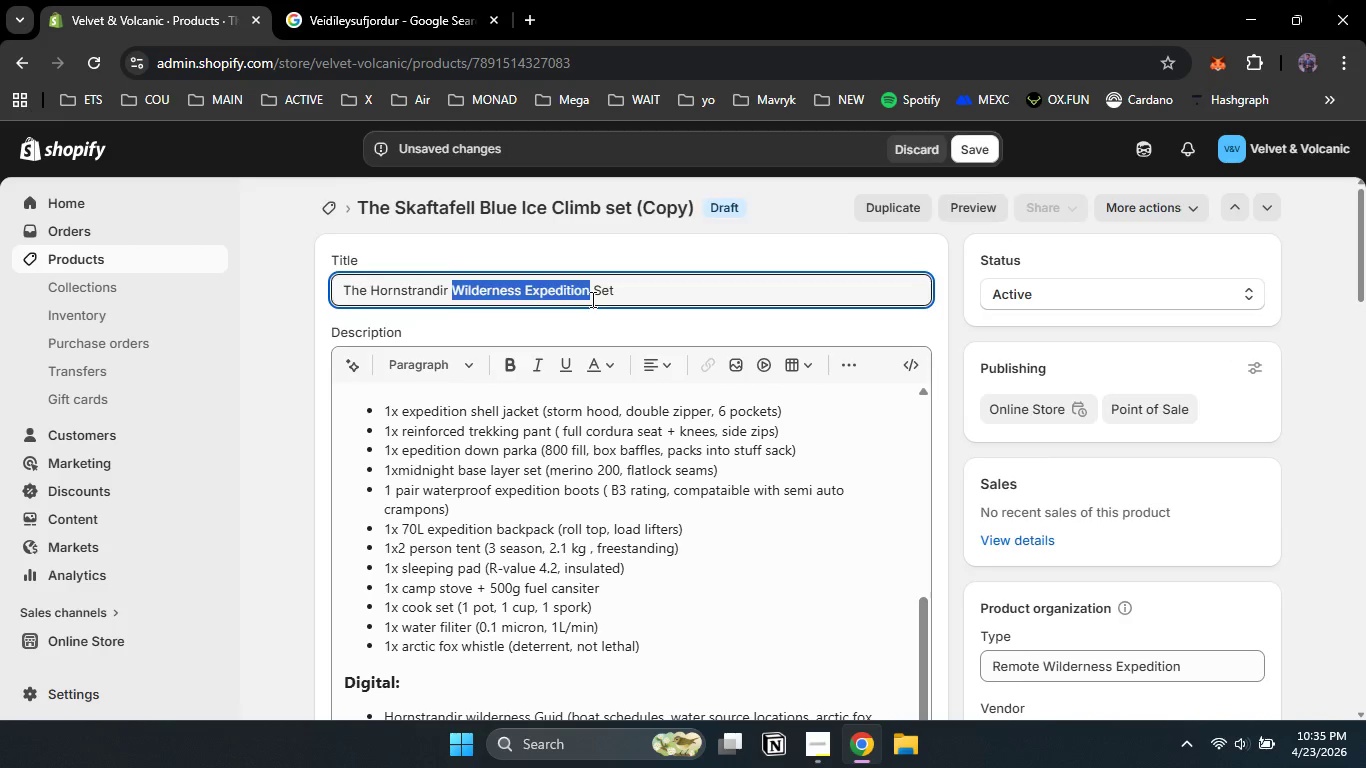 
left_click_drag(start_coordinate=[455, 291], to_coordinate=[591, 299])
 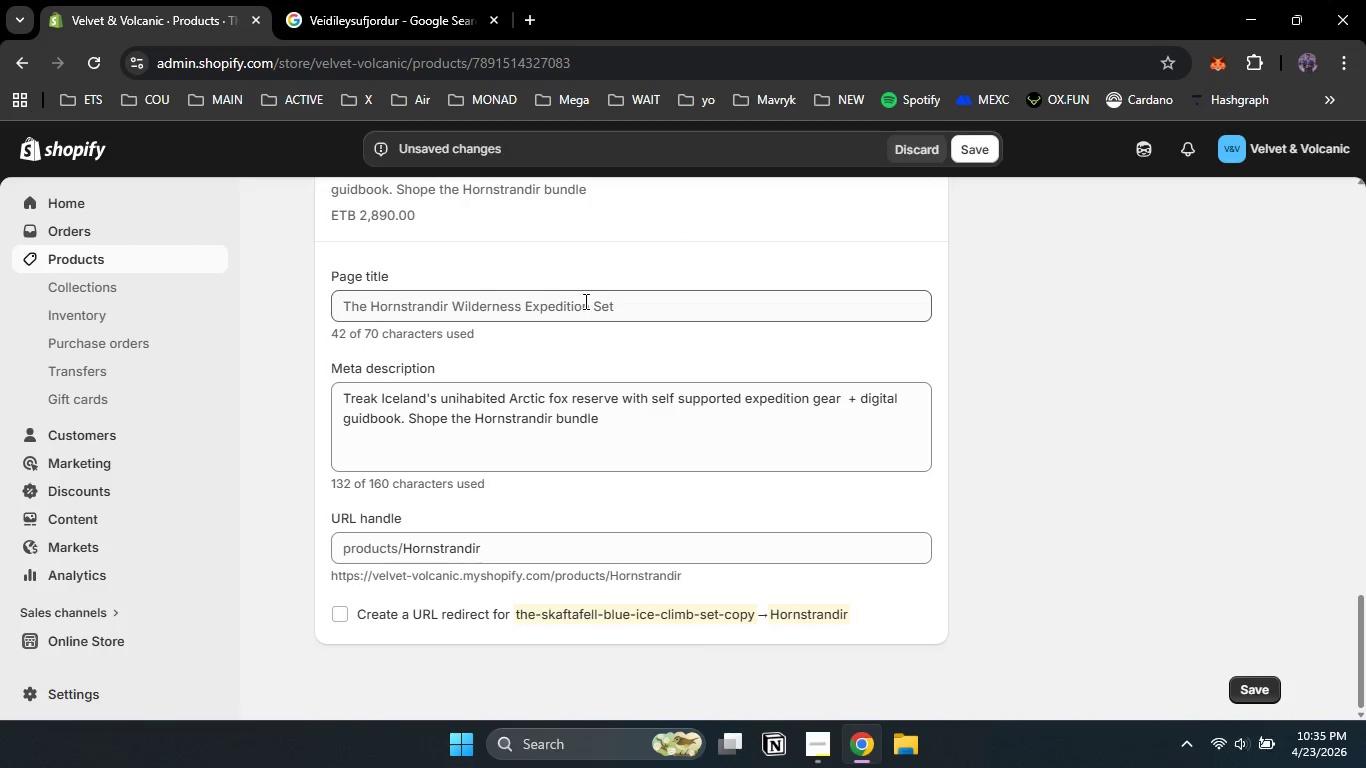 
scroll: coordinate [591, 299], scroll_direction: down, amount: 29.0
 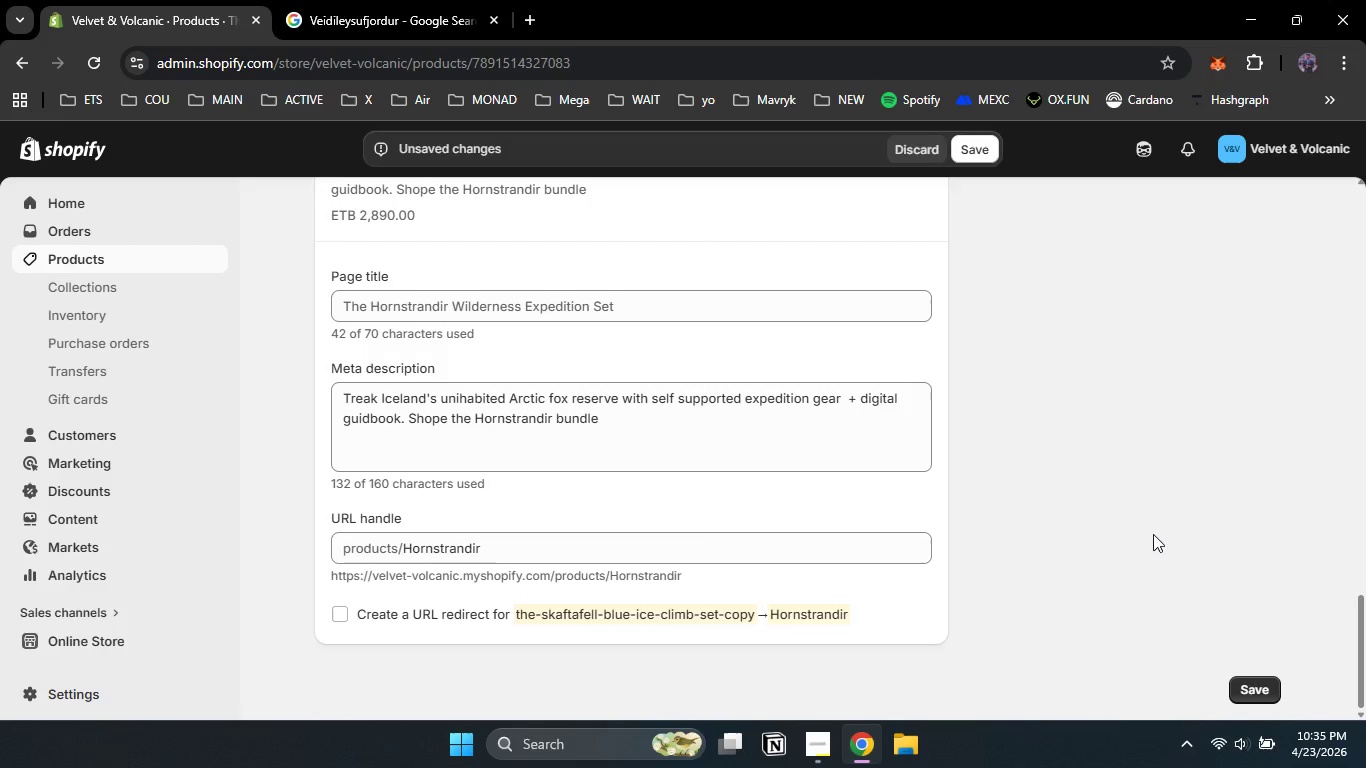 
key(Control+C)
 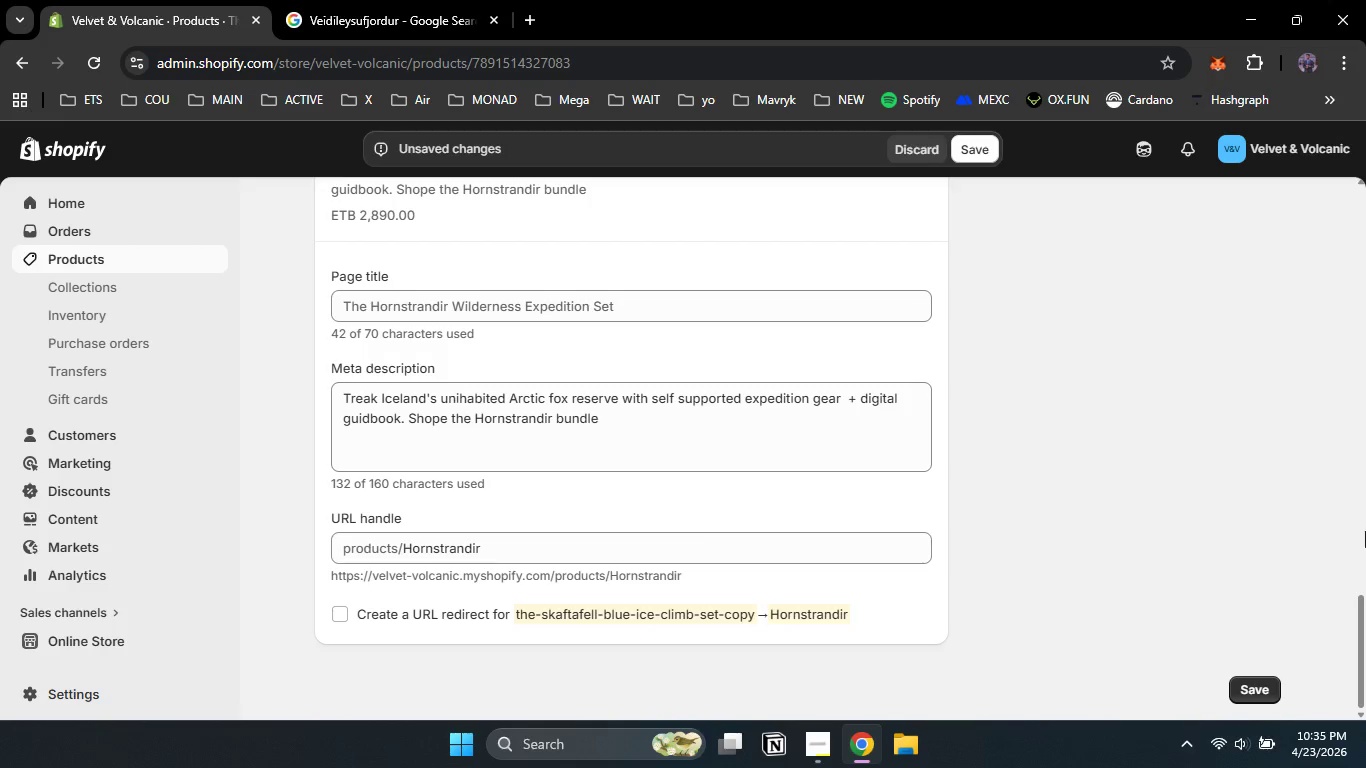 
hold_key(key=C, duration=0.31)
 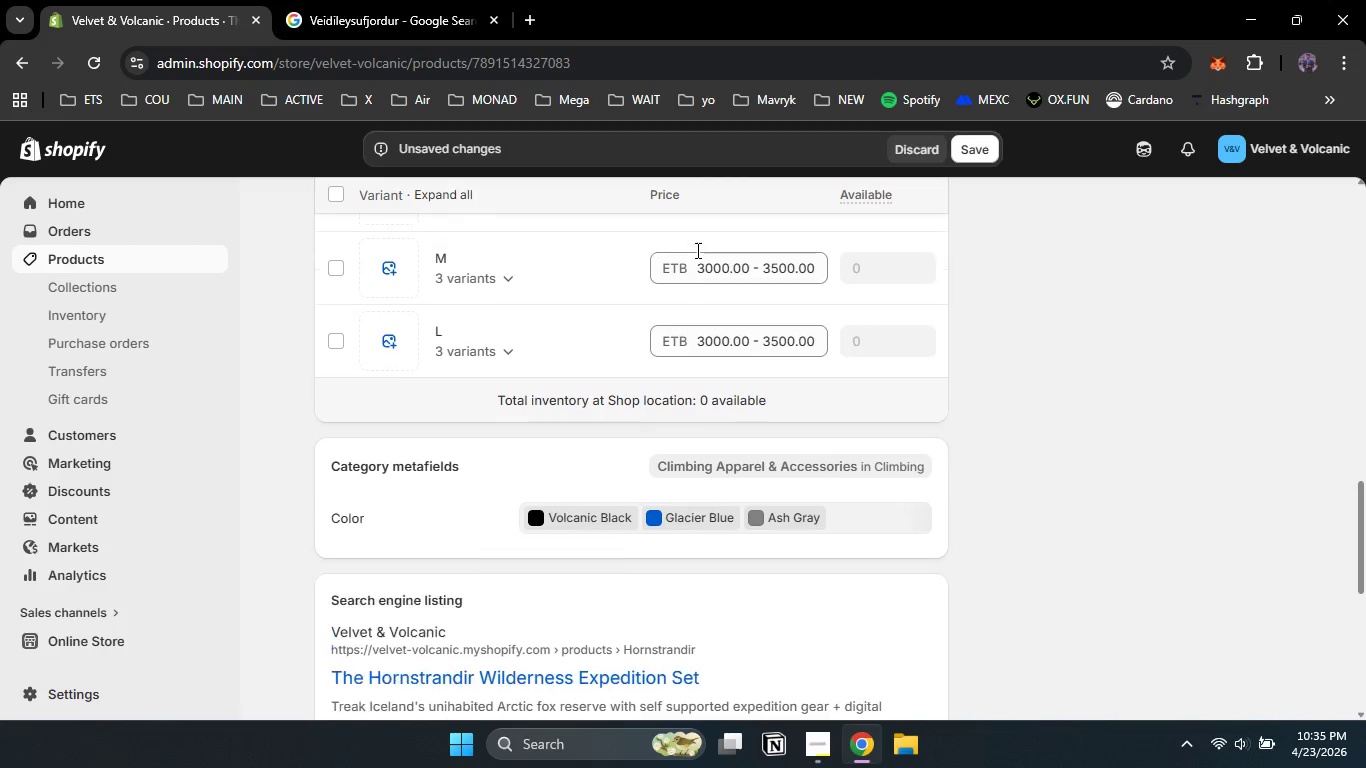 
scroll: coordinate [692, 498], scroll_direction: up, amount: 8.0
 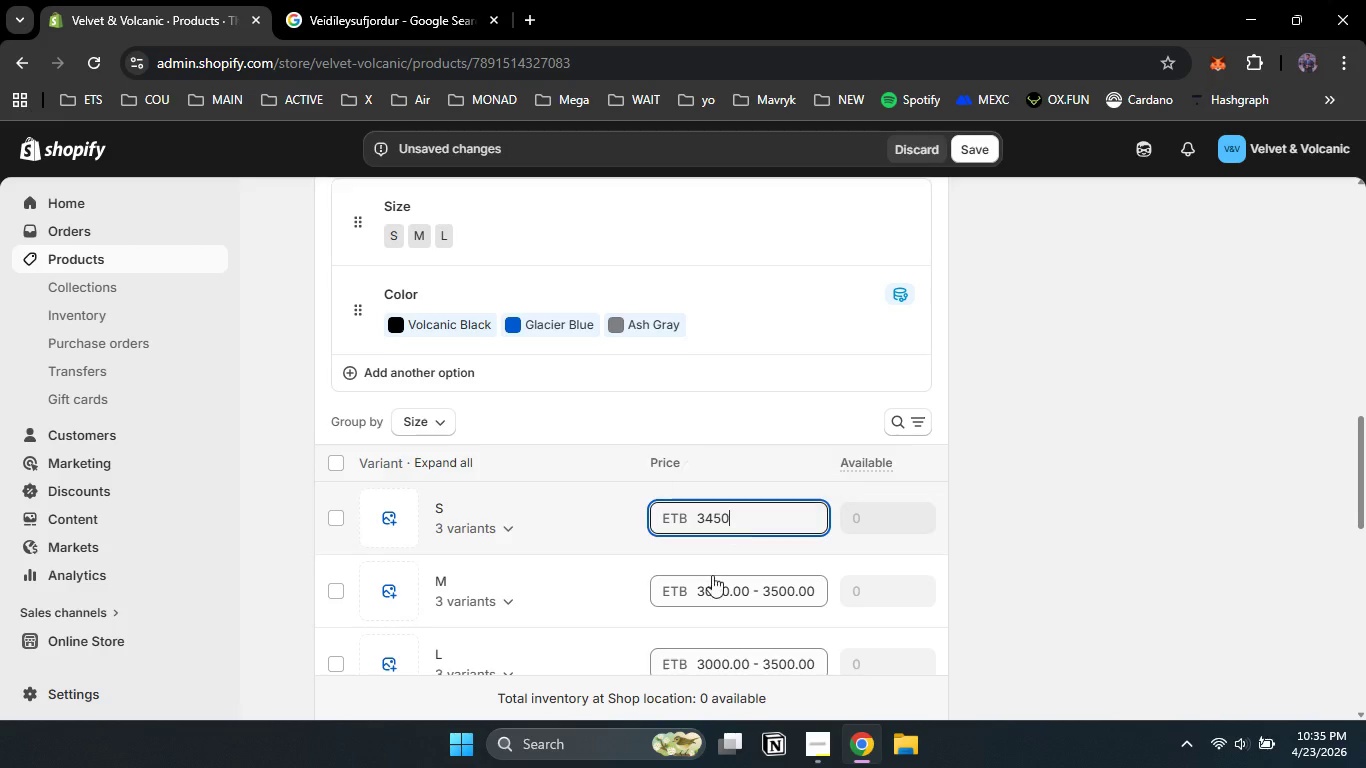 
key(Numpad3)
 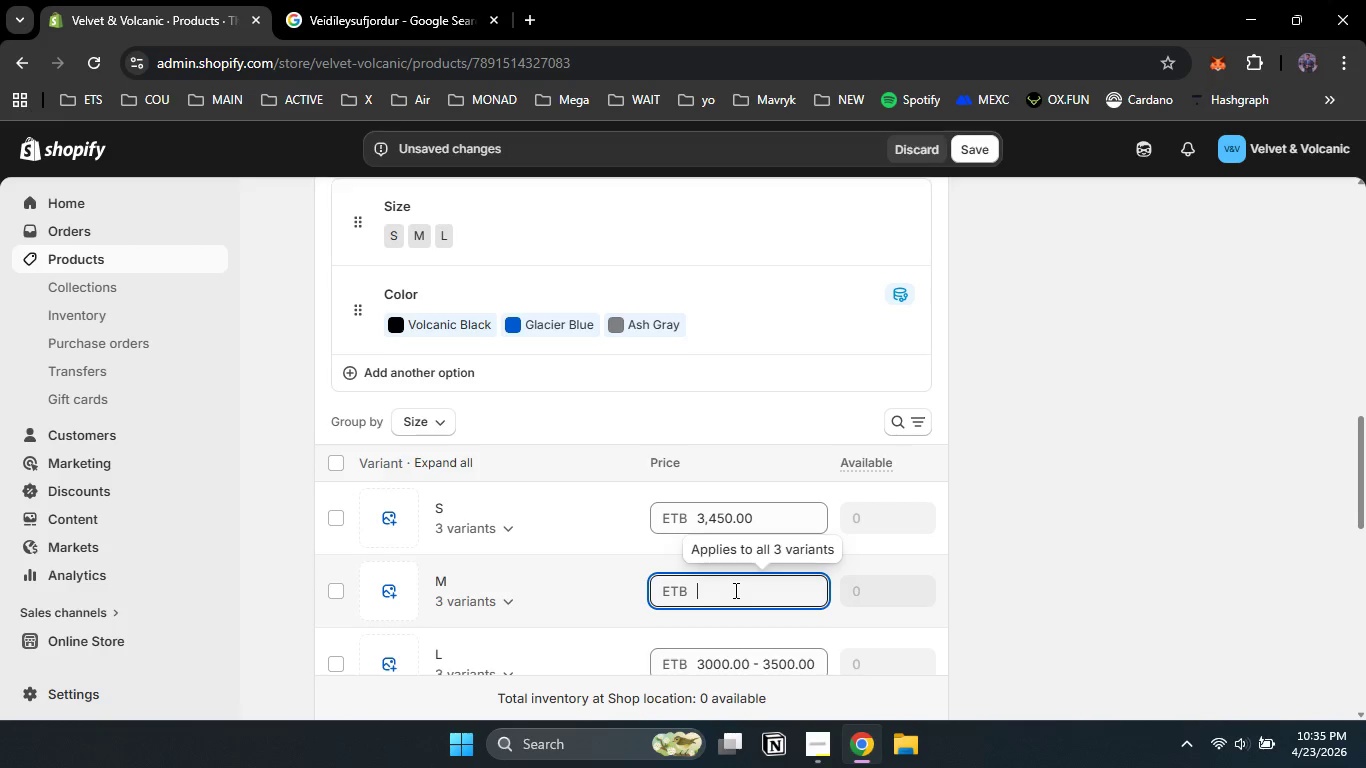 
key(Numpad4)
 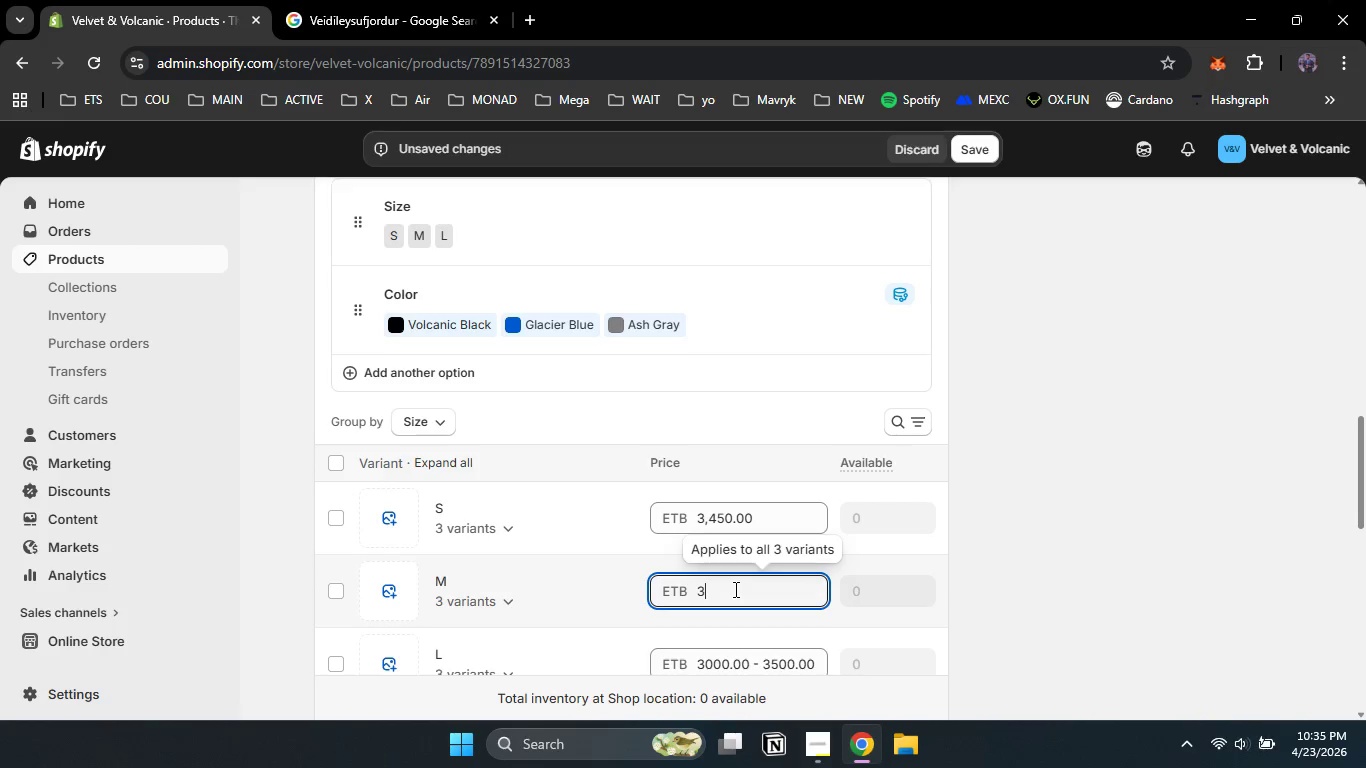 
key(Numpad5)
 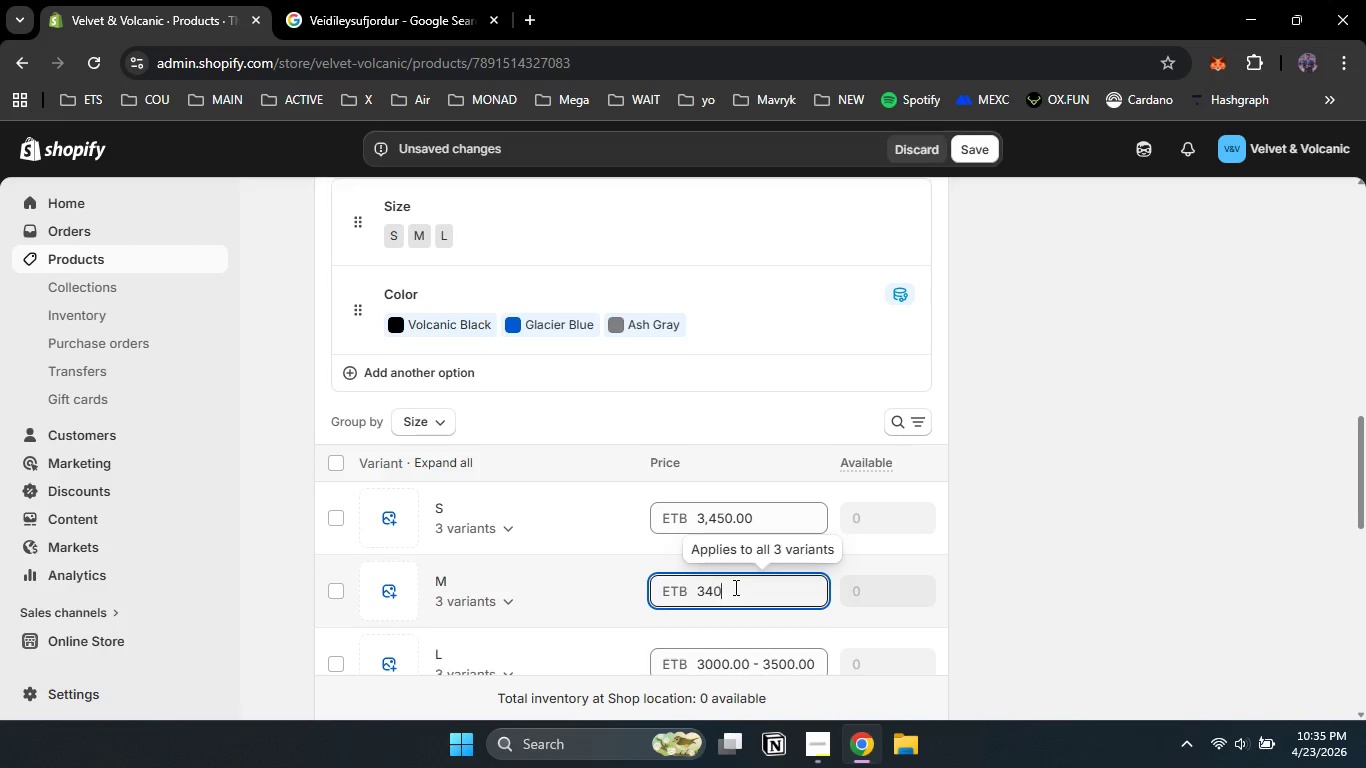 
key(Numpad0)
 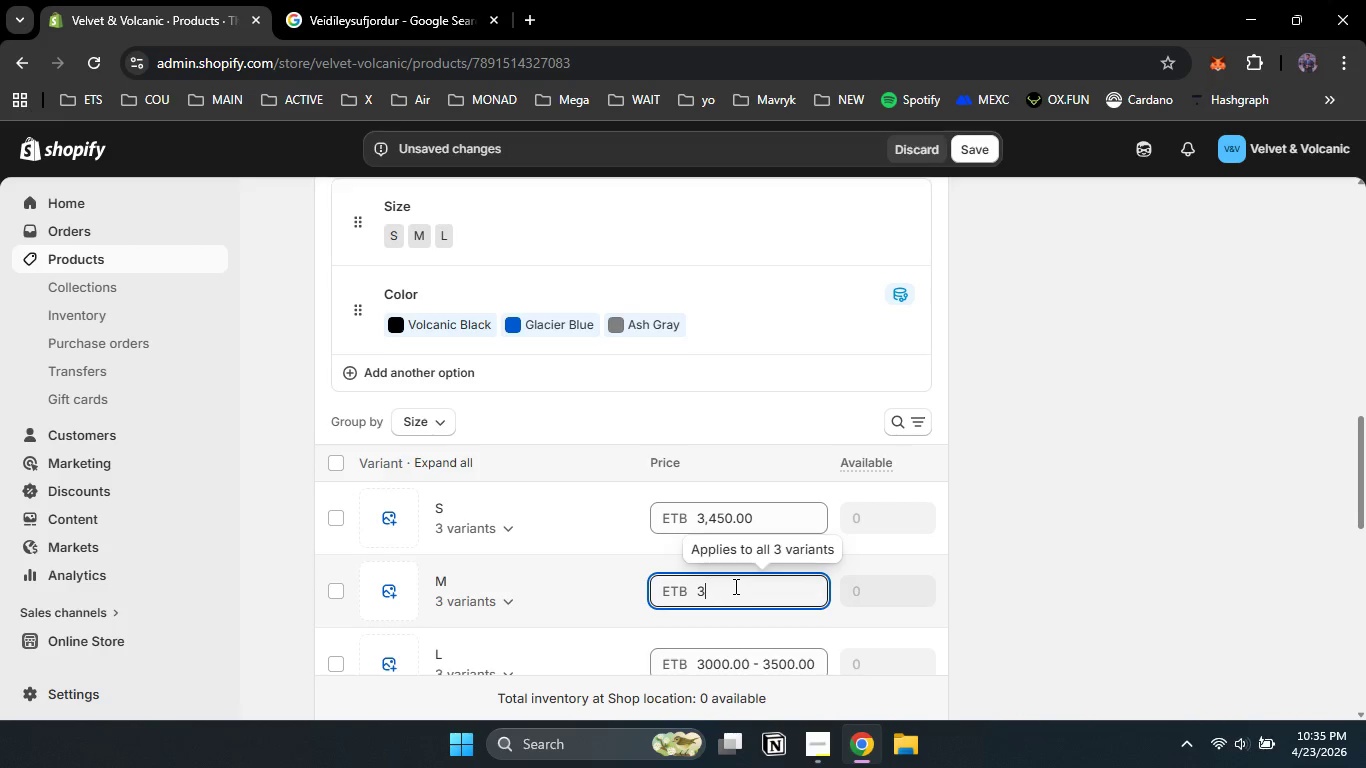 
key(Numpad3)
 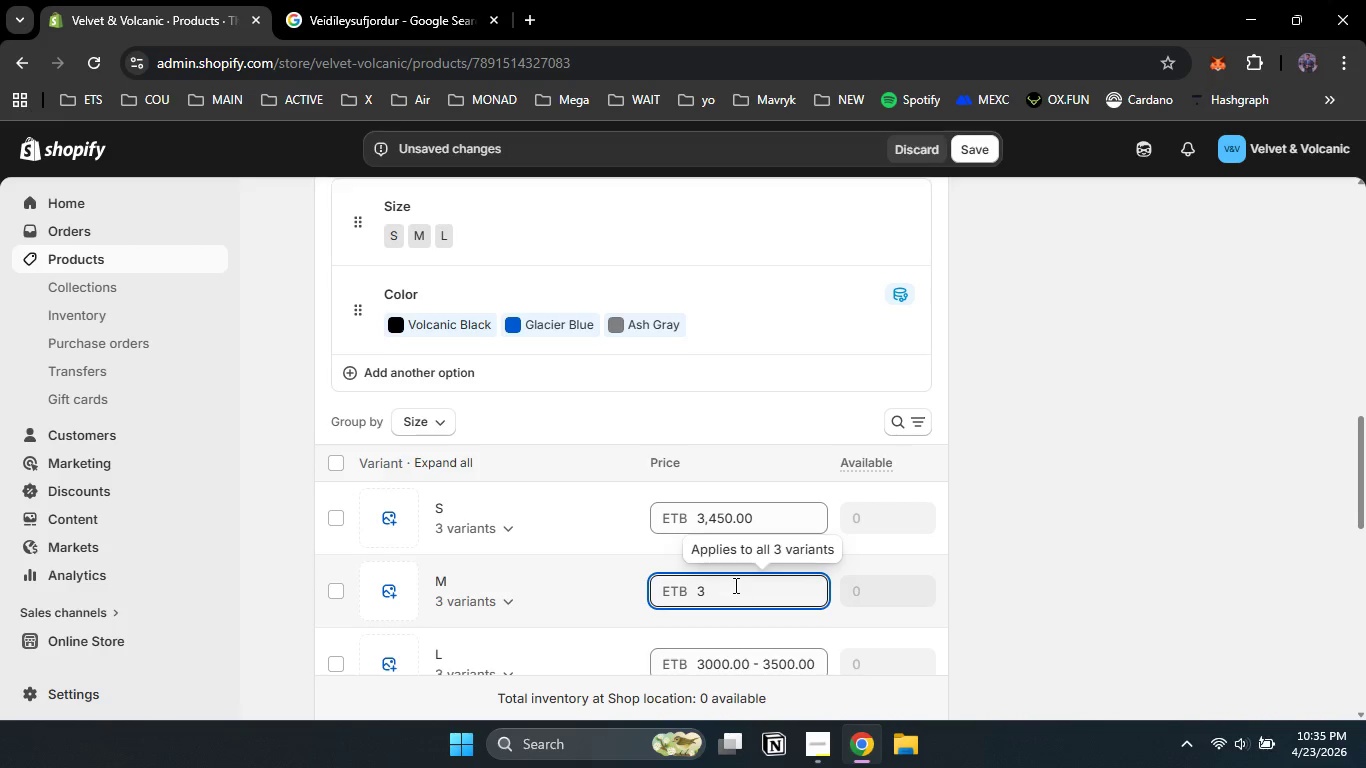 
key(Numpad4)
 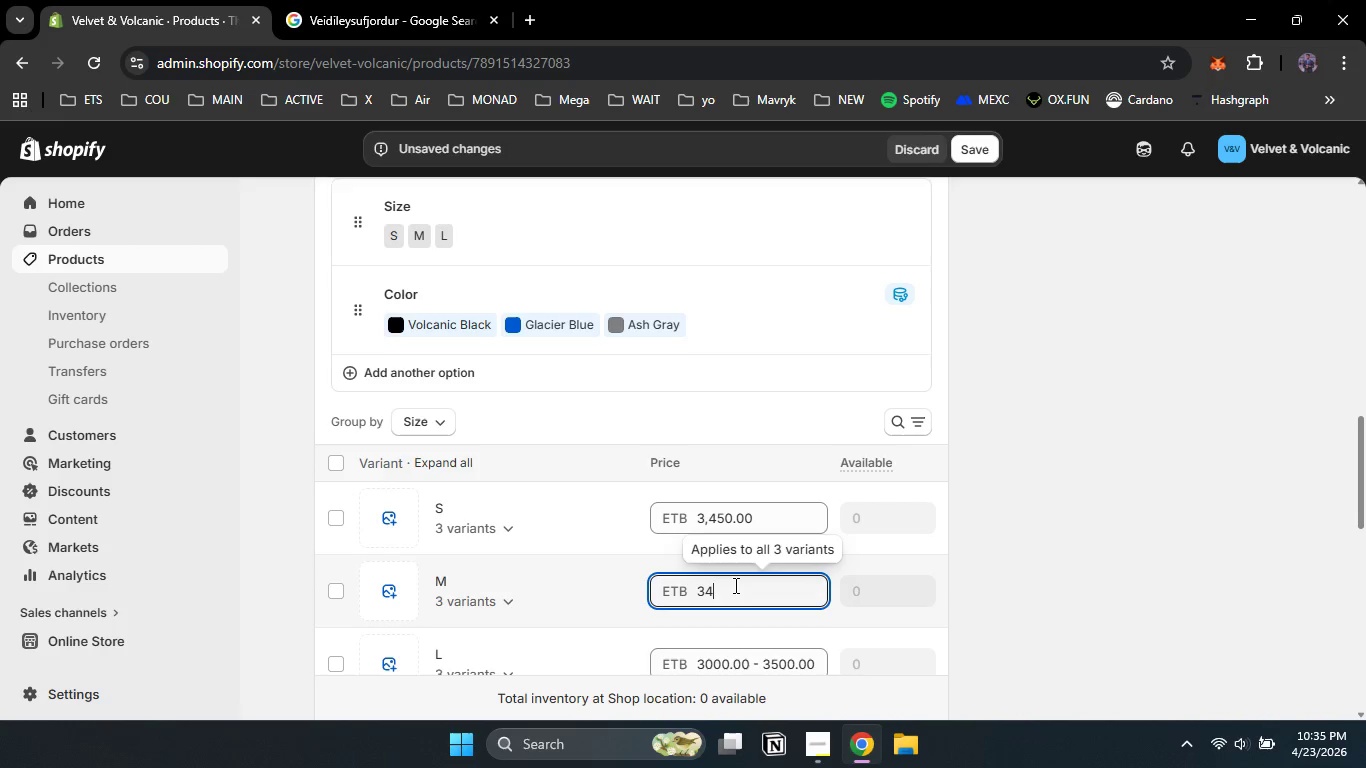 
key(Numpad0)
 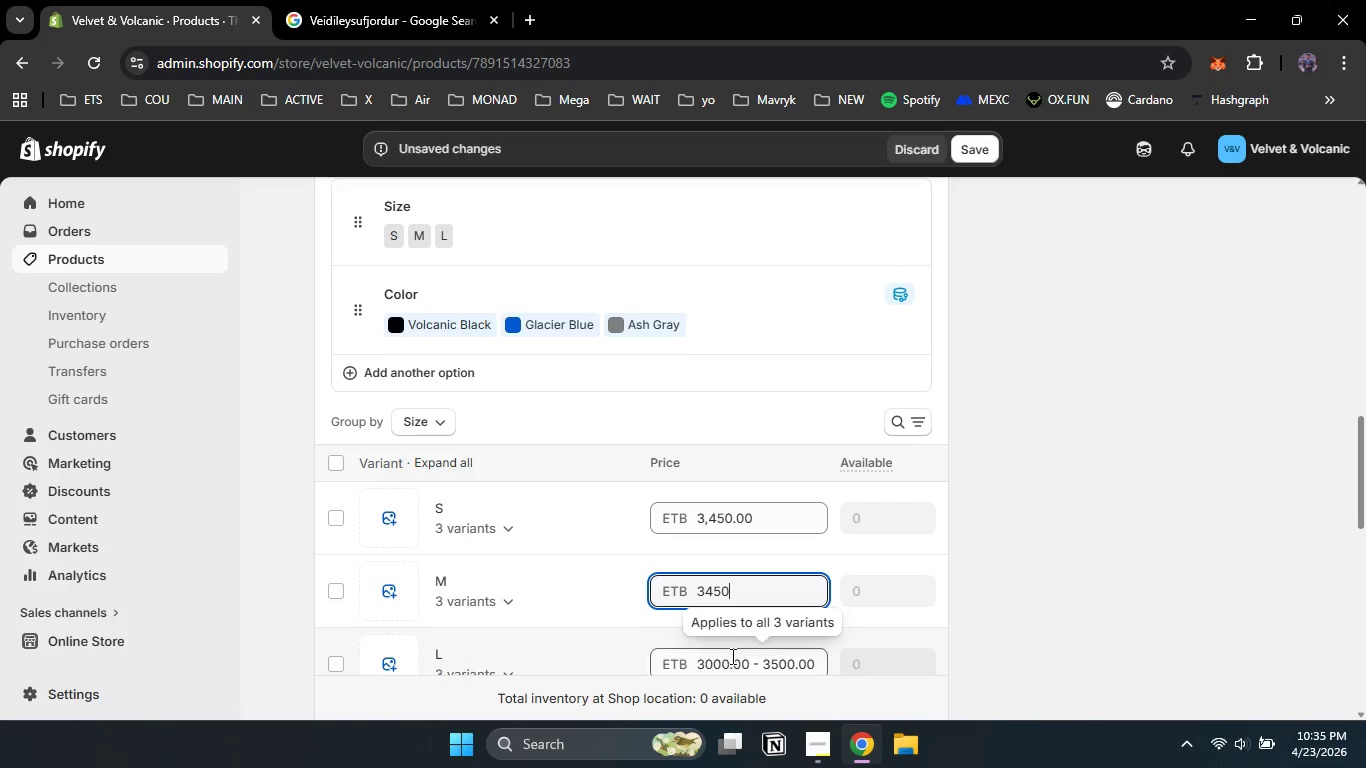 
key(Backspace)
 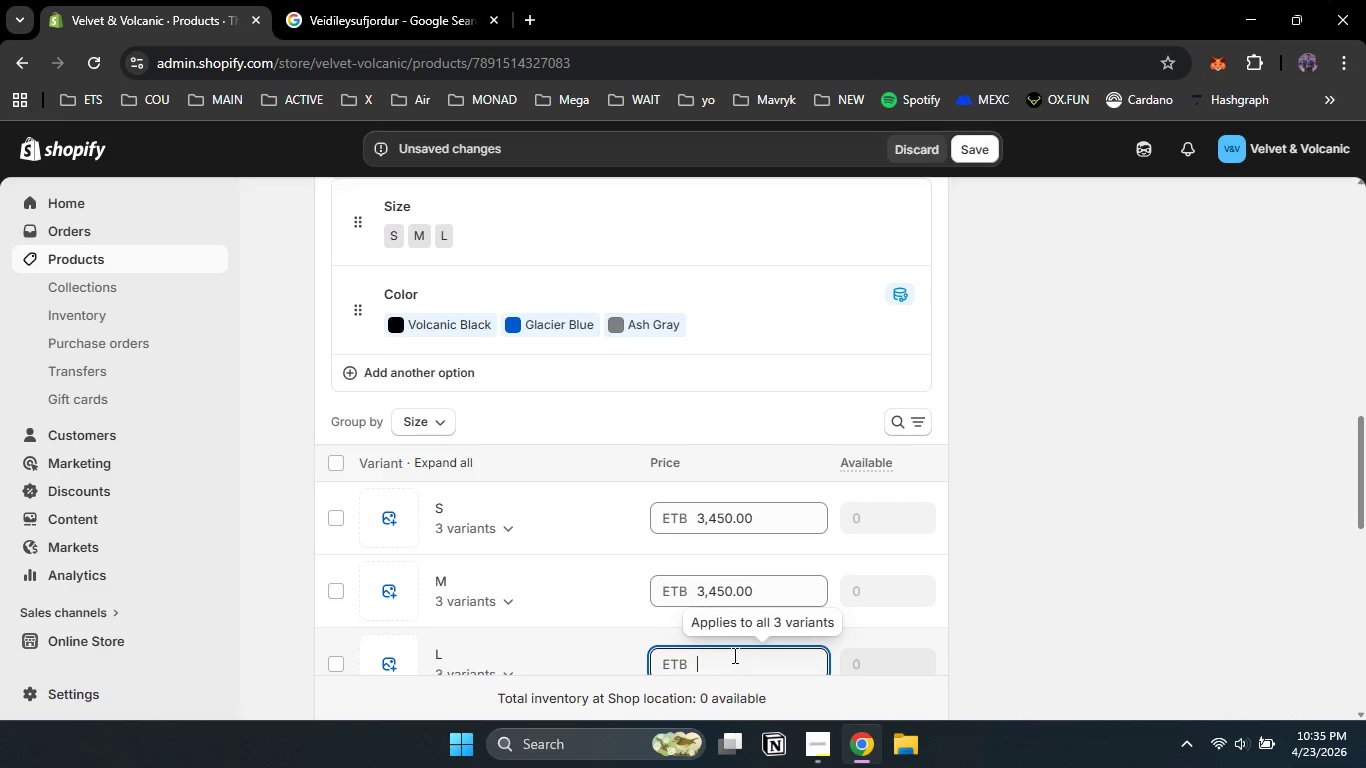 
key(Backspace)
 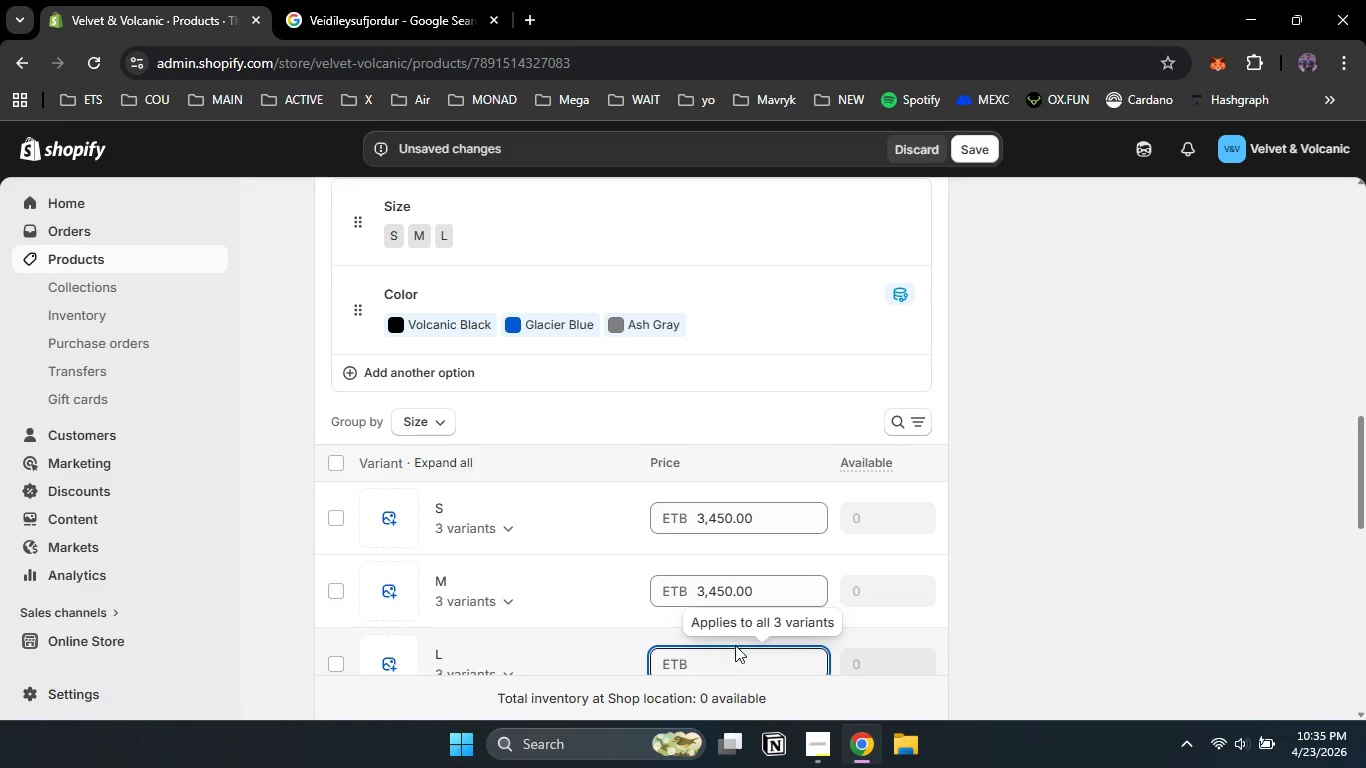 
key(Numpad4)
 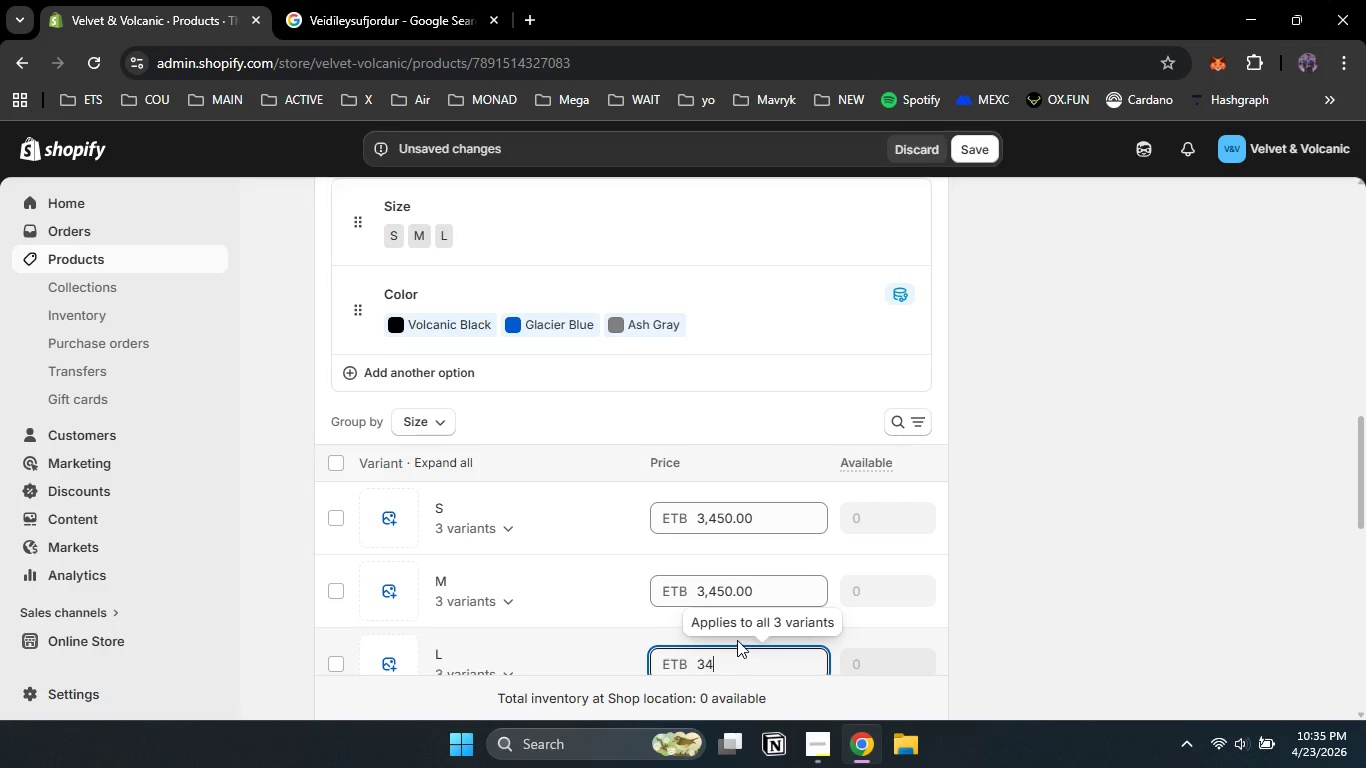 
key(Numpad5)
 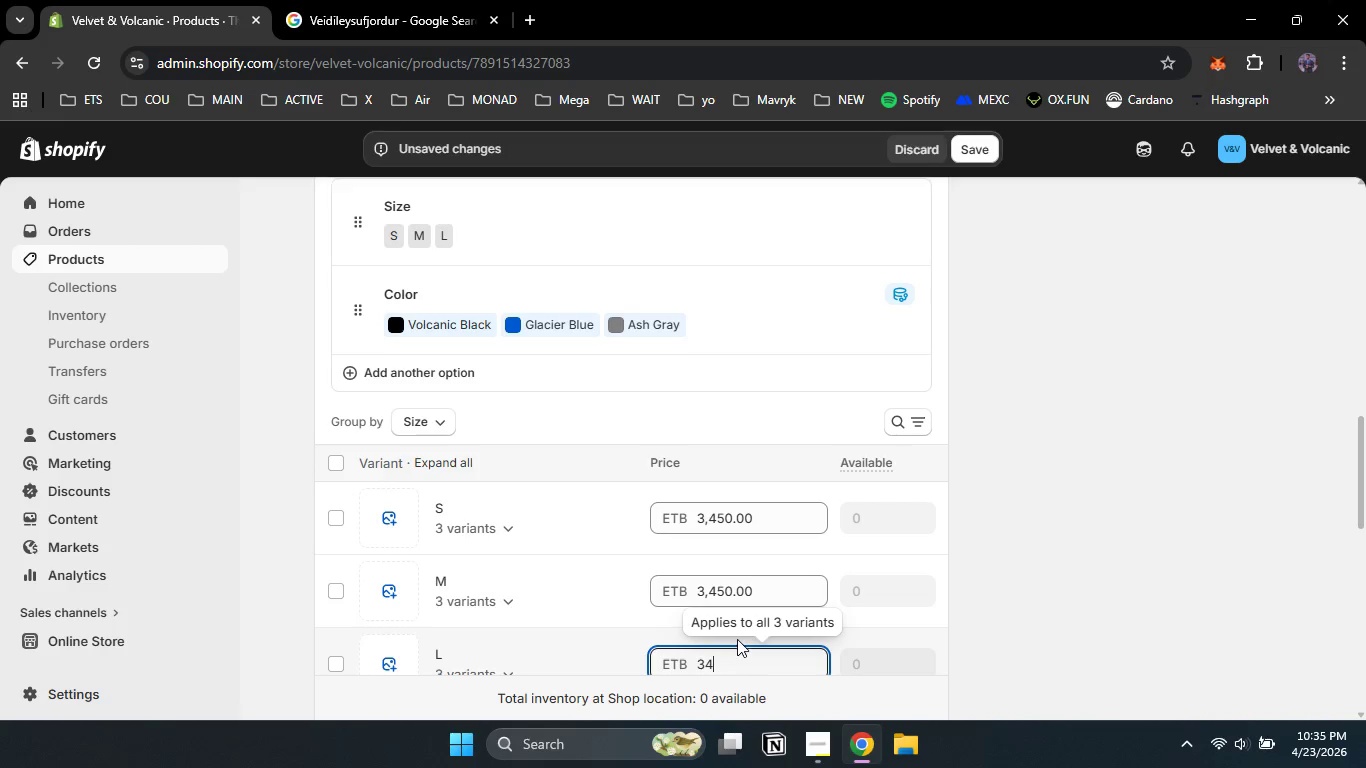 
key(Numpad0)
 